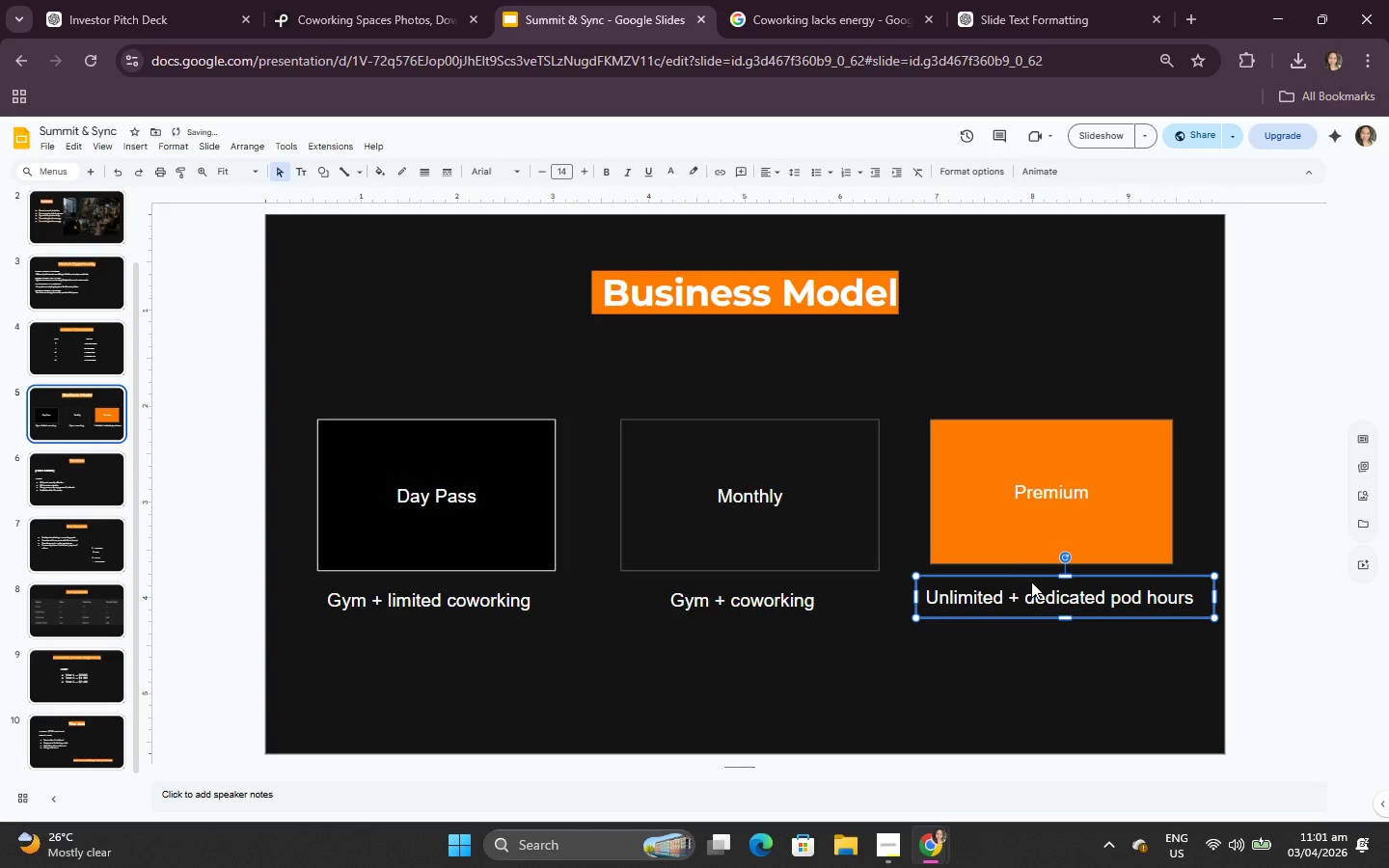 
key(ArrowDown)
 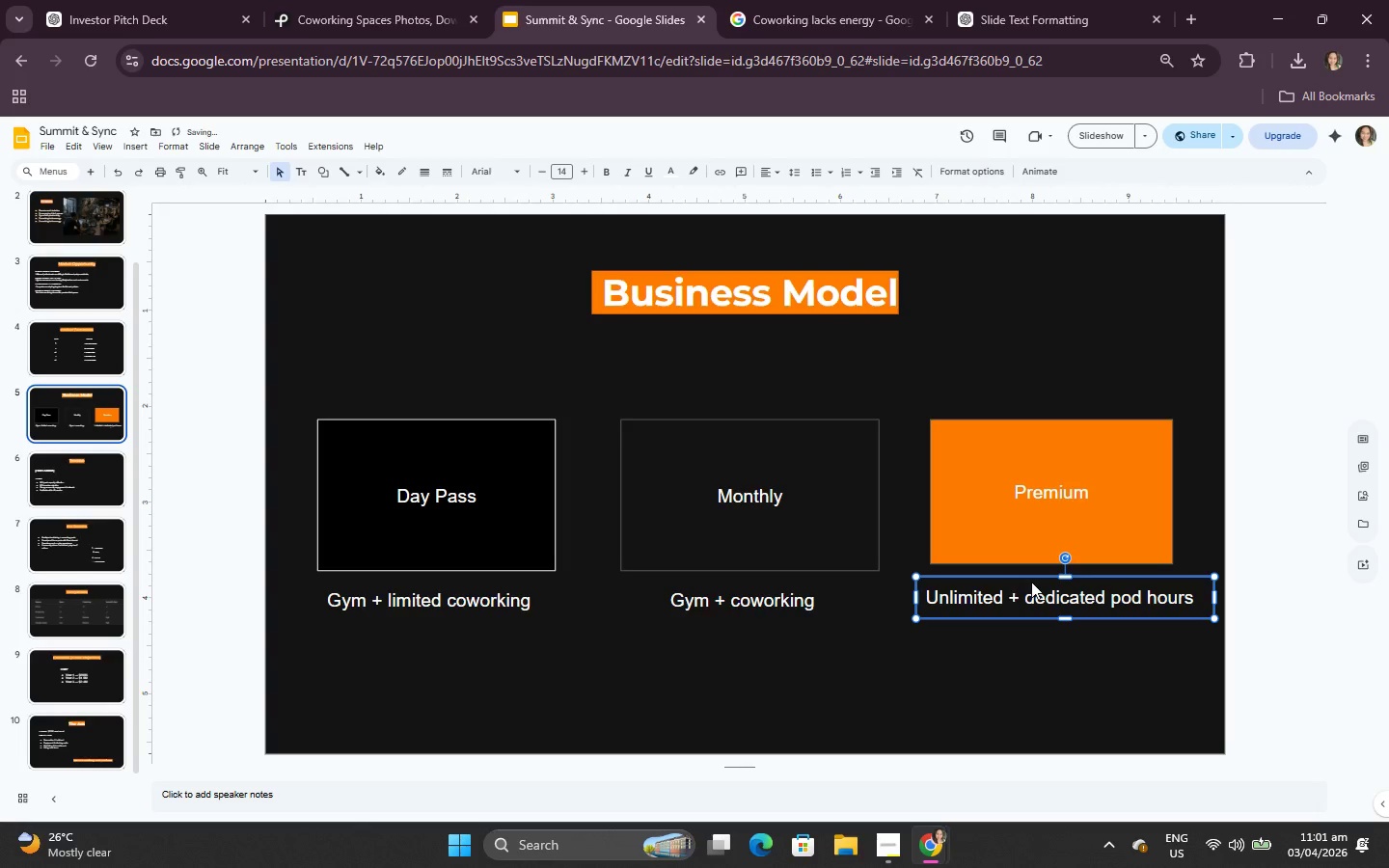 
key(ArrowDown)
 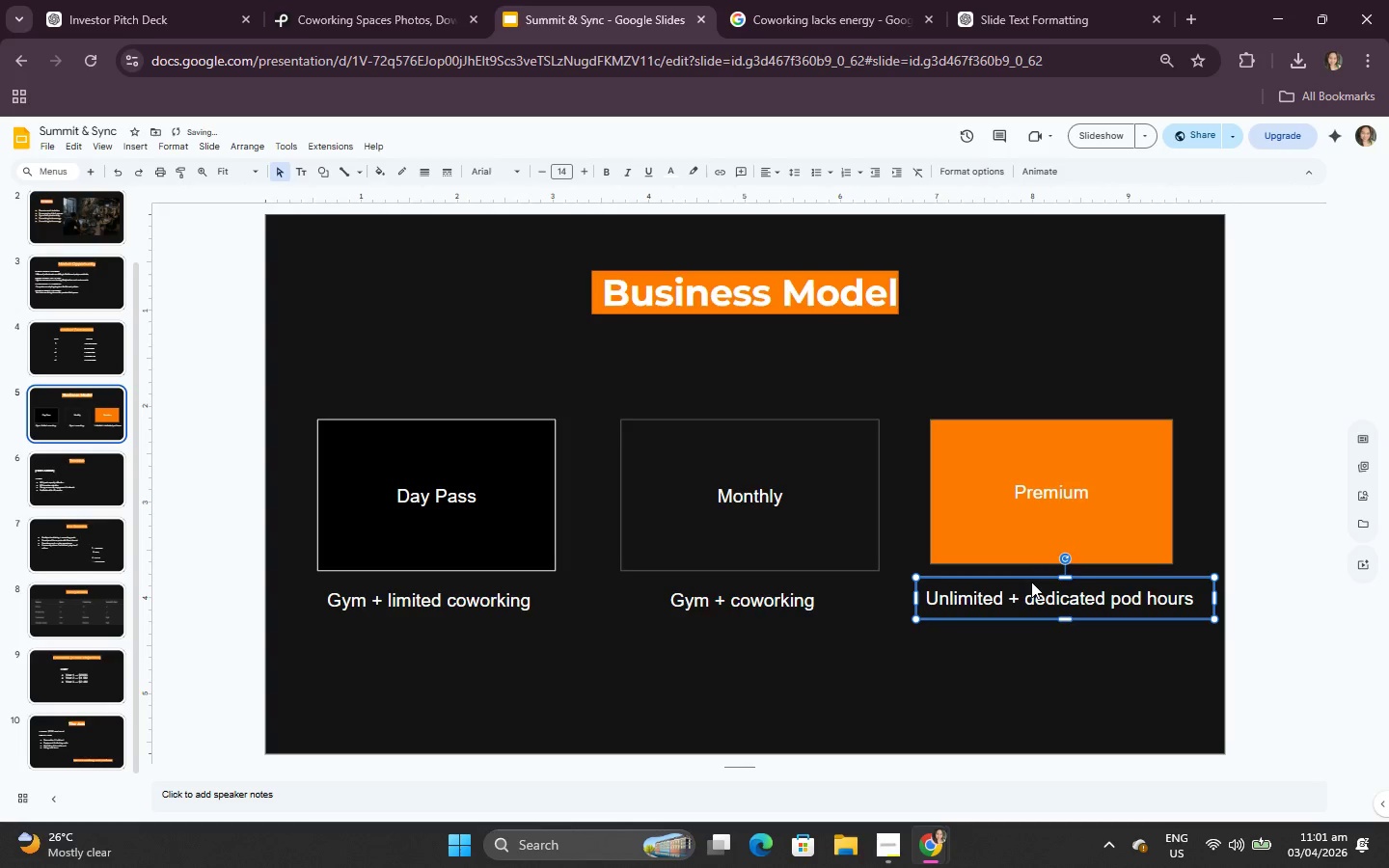 
key(ArrowDown)
 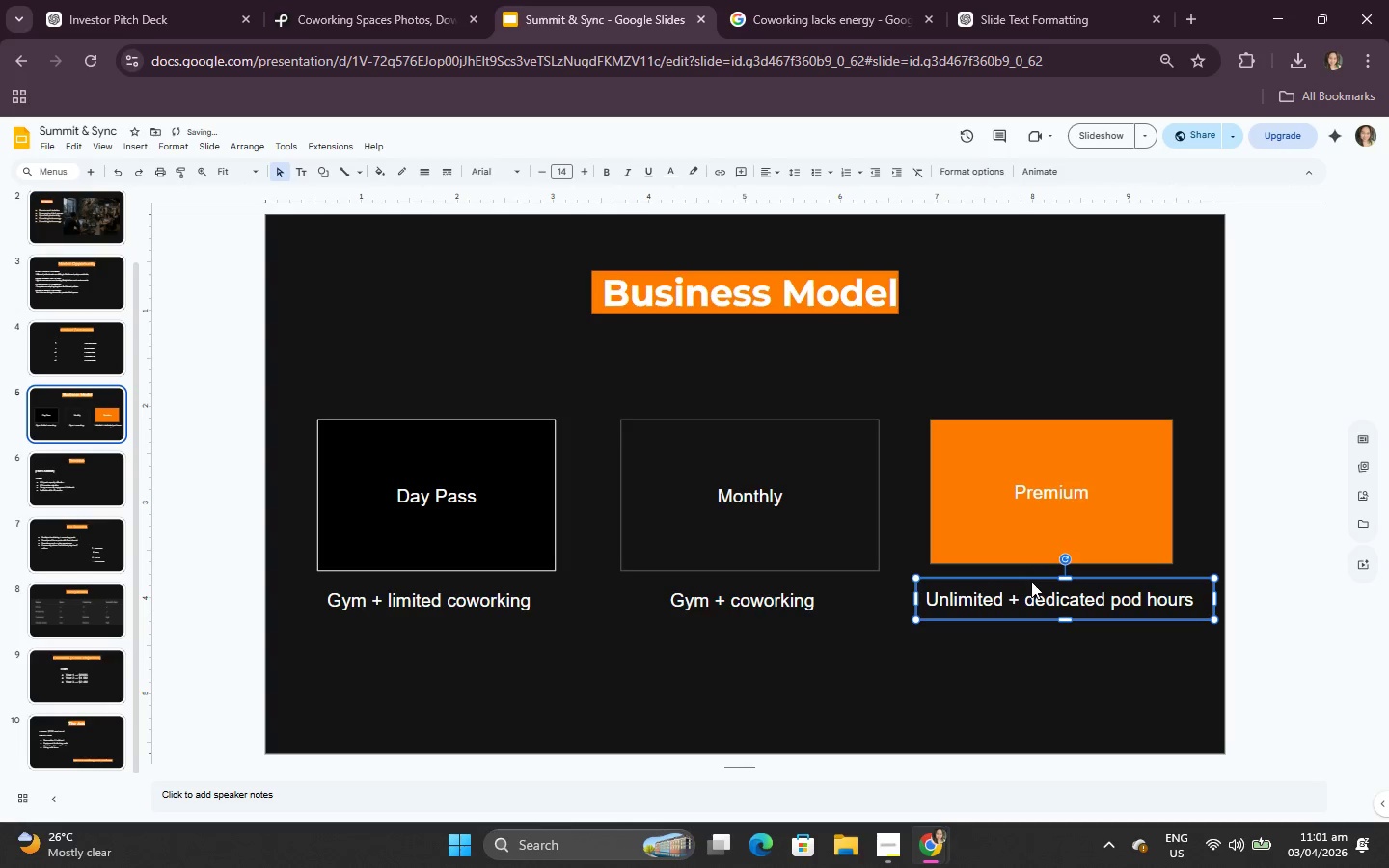 
key(ArrowDown)
 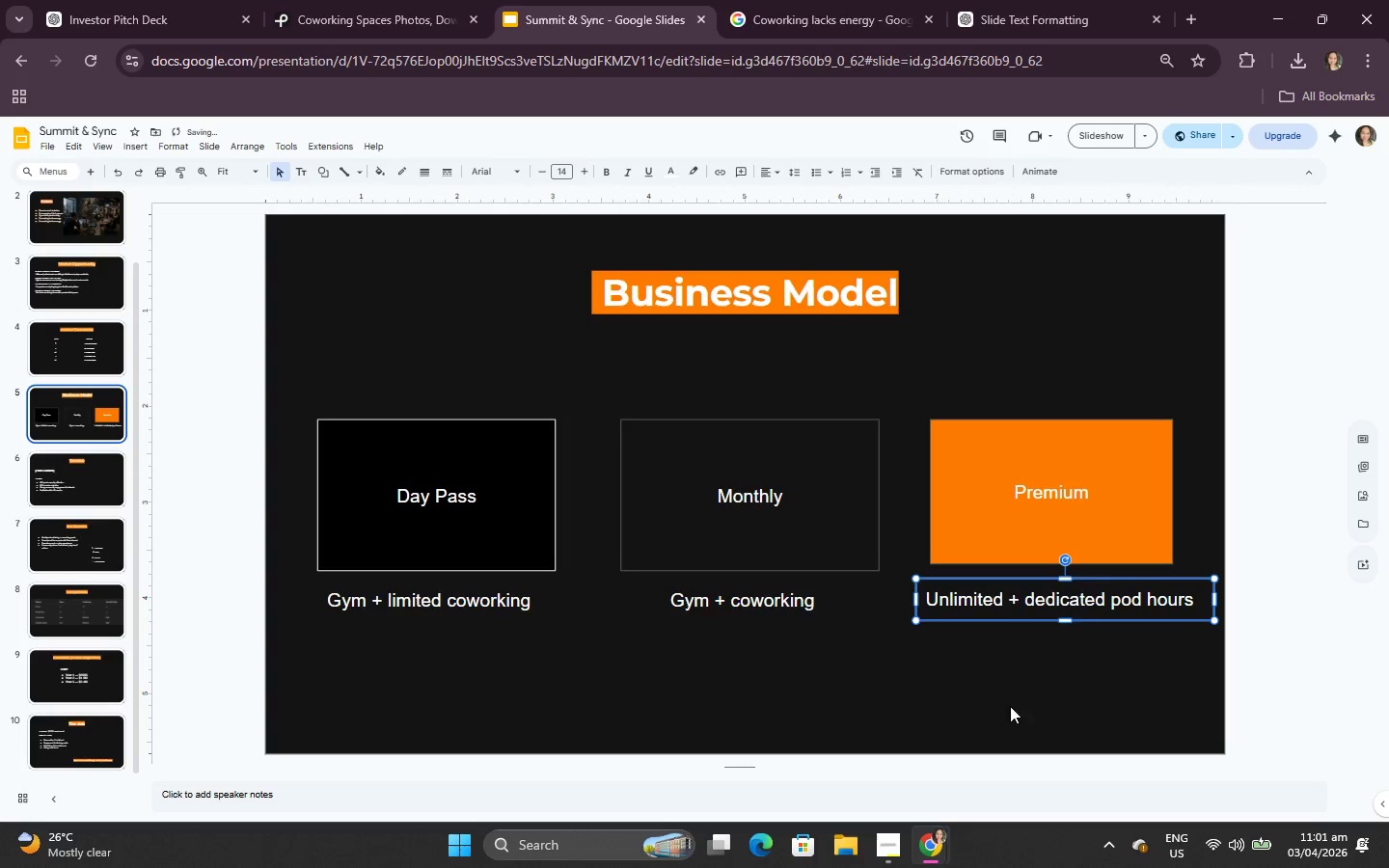 
left_click([1012, 719])
 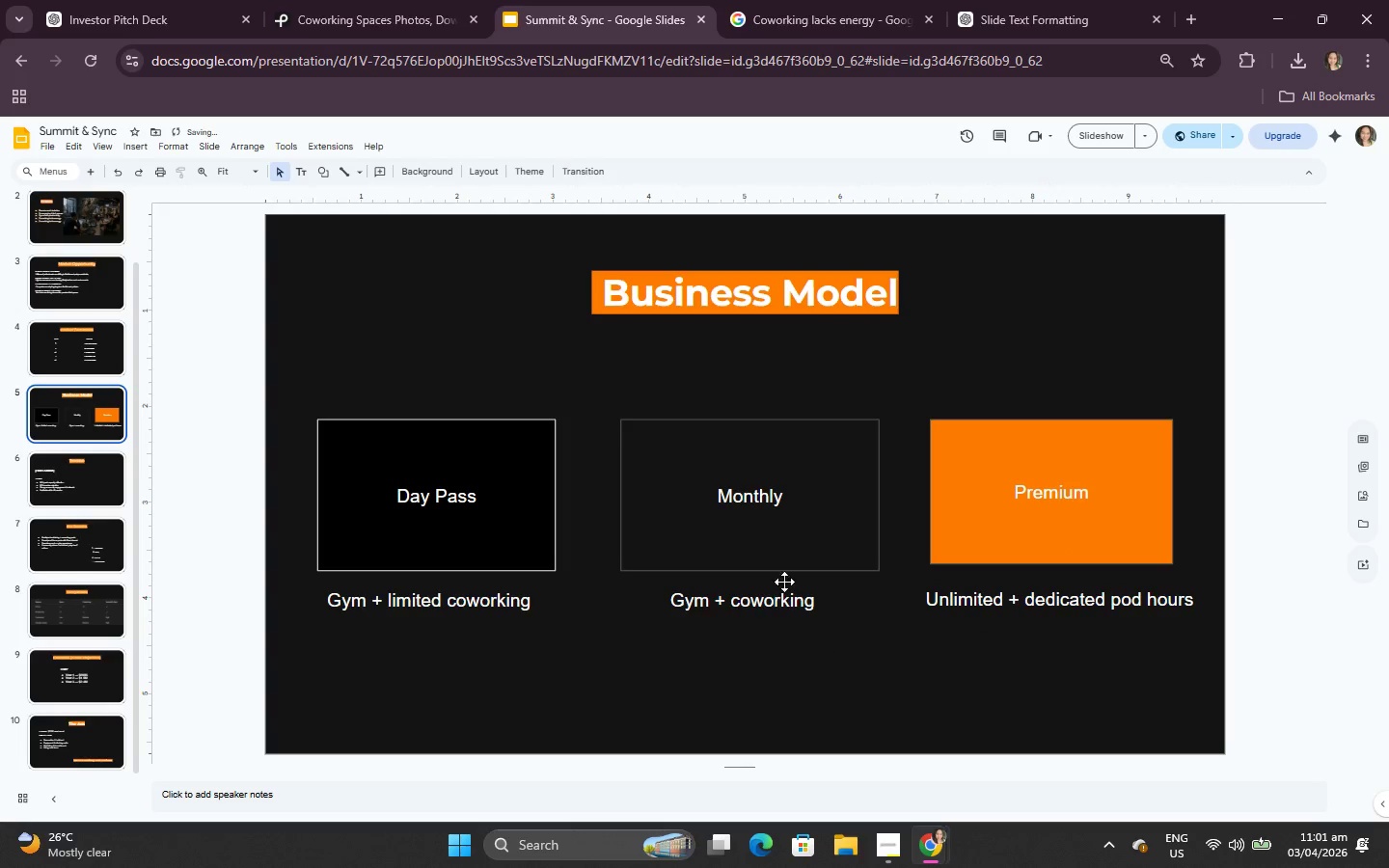 
left_click([221, 0])
 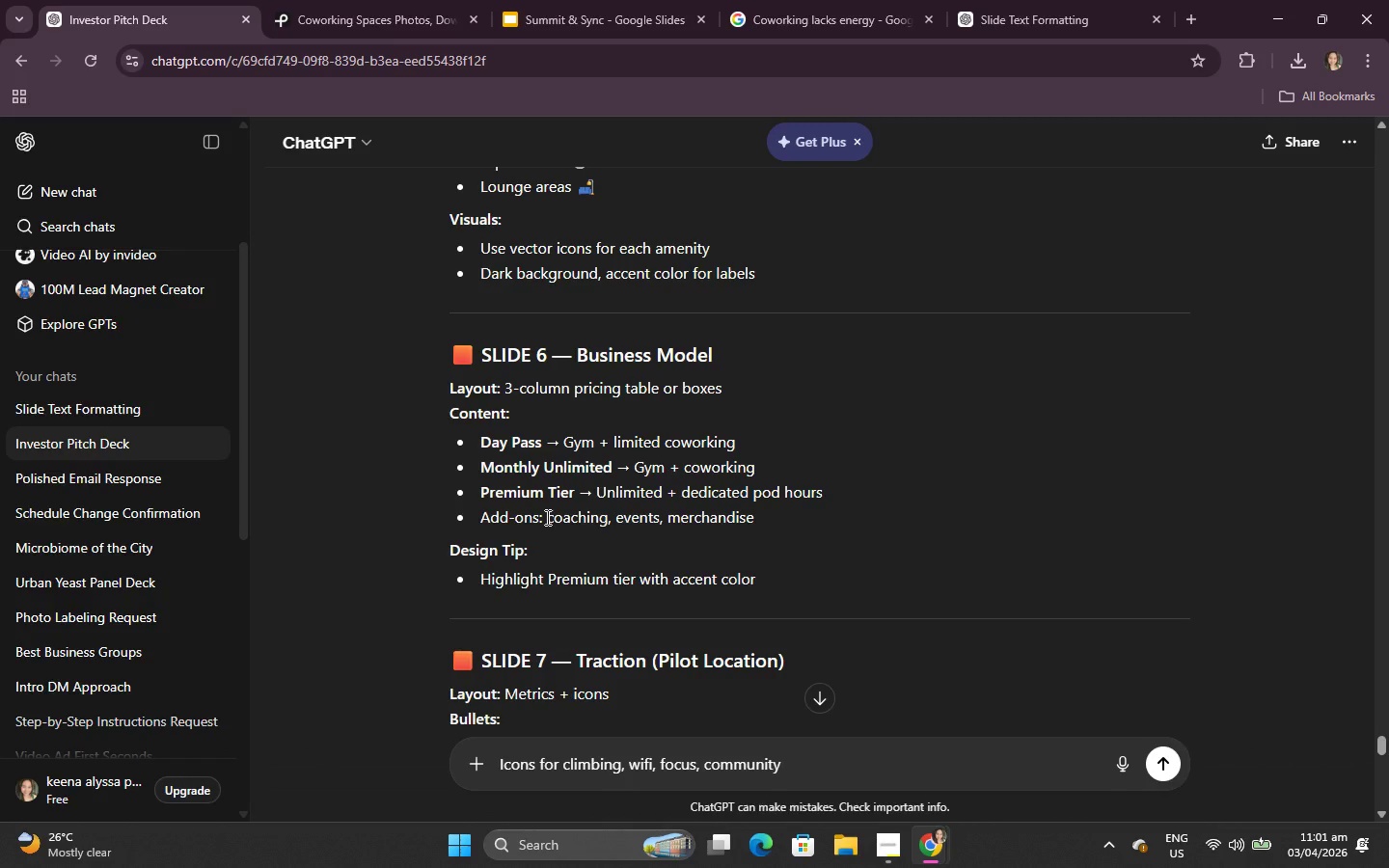 
wait(7.78)
 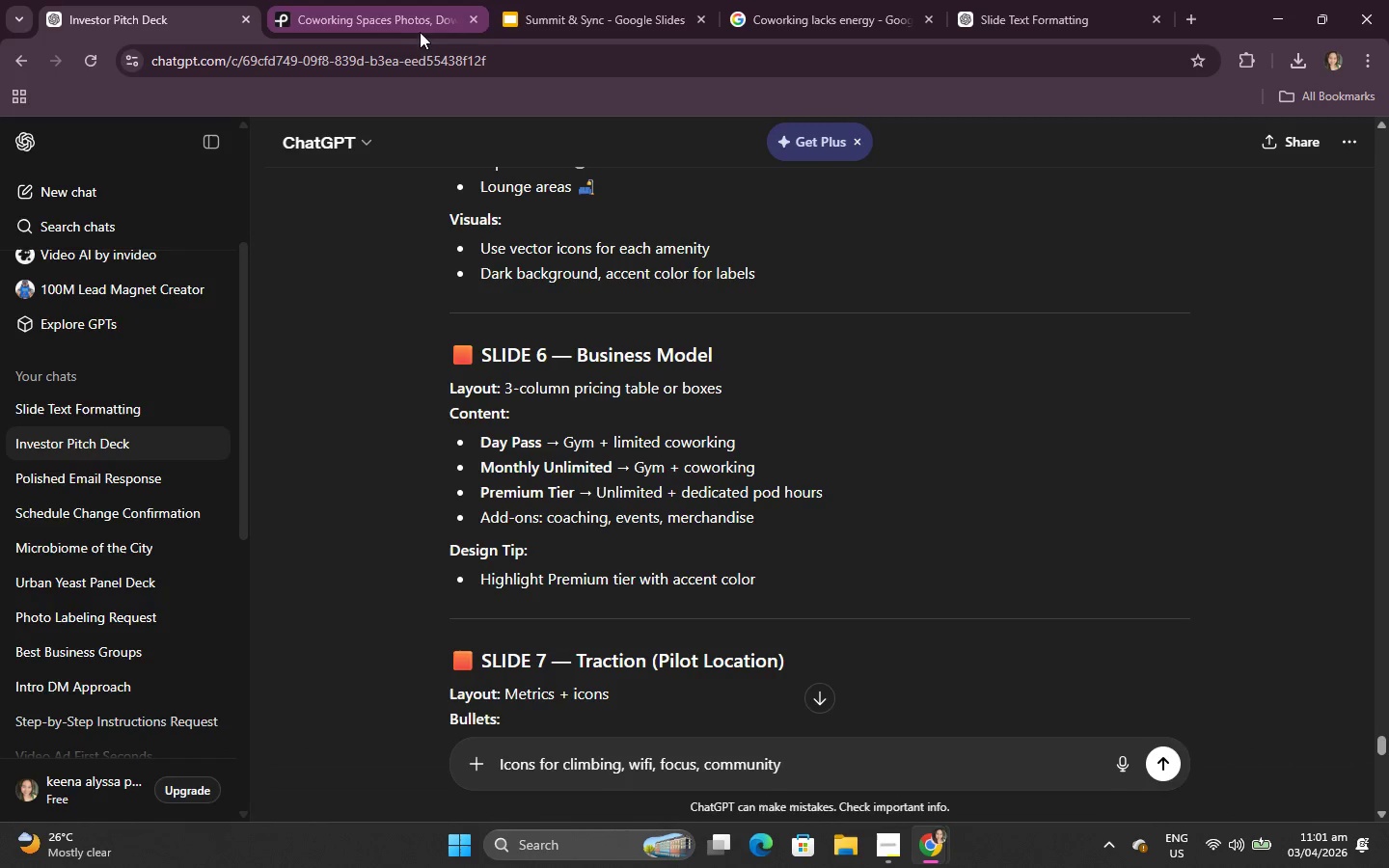 
left_click_drag(start_coordinate=[480, 512], to_coordinate=[781, 528])
 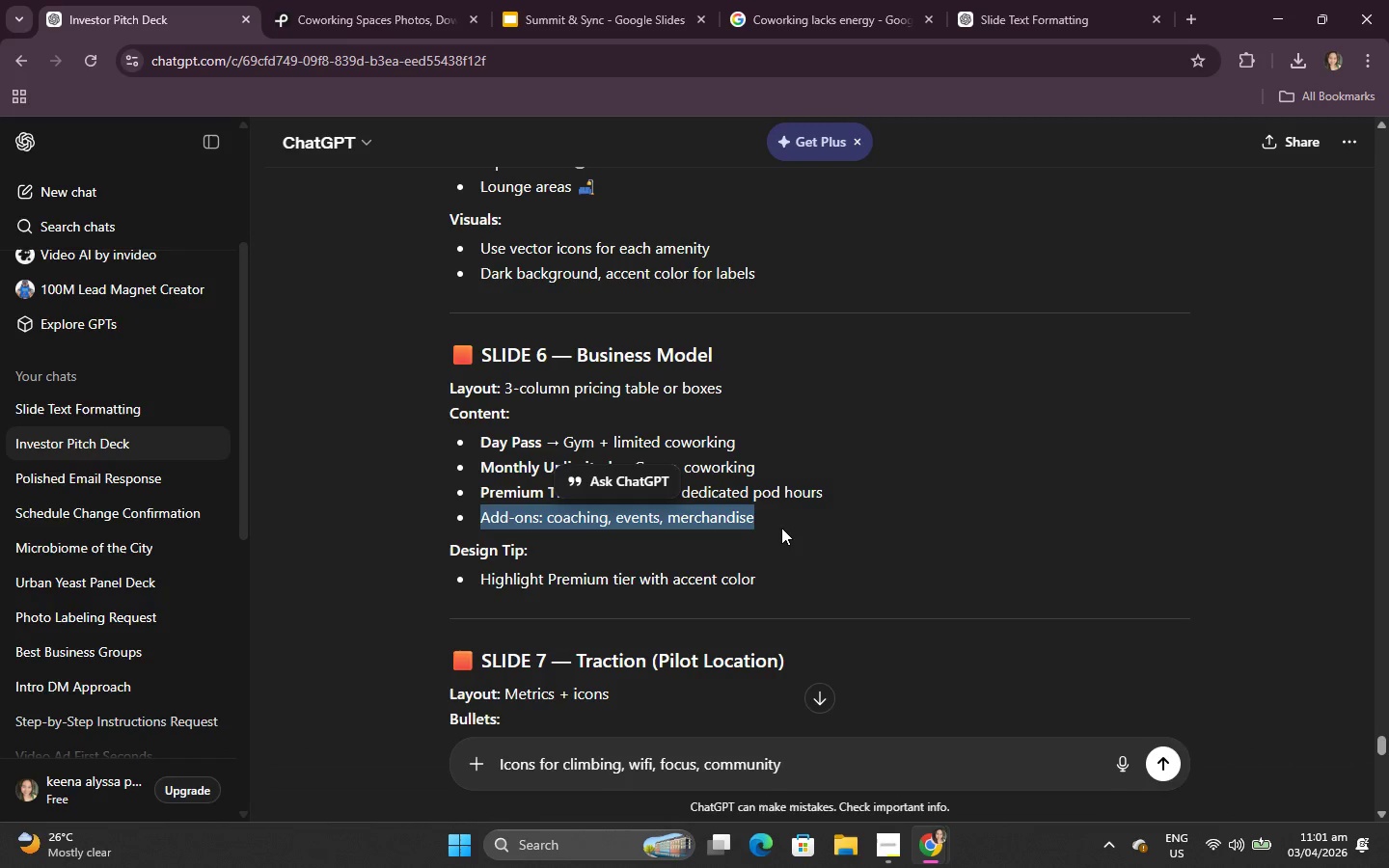 
key(Control+C)
 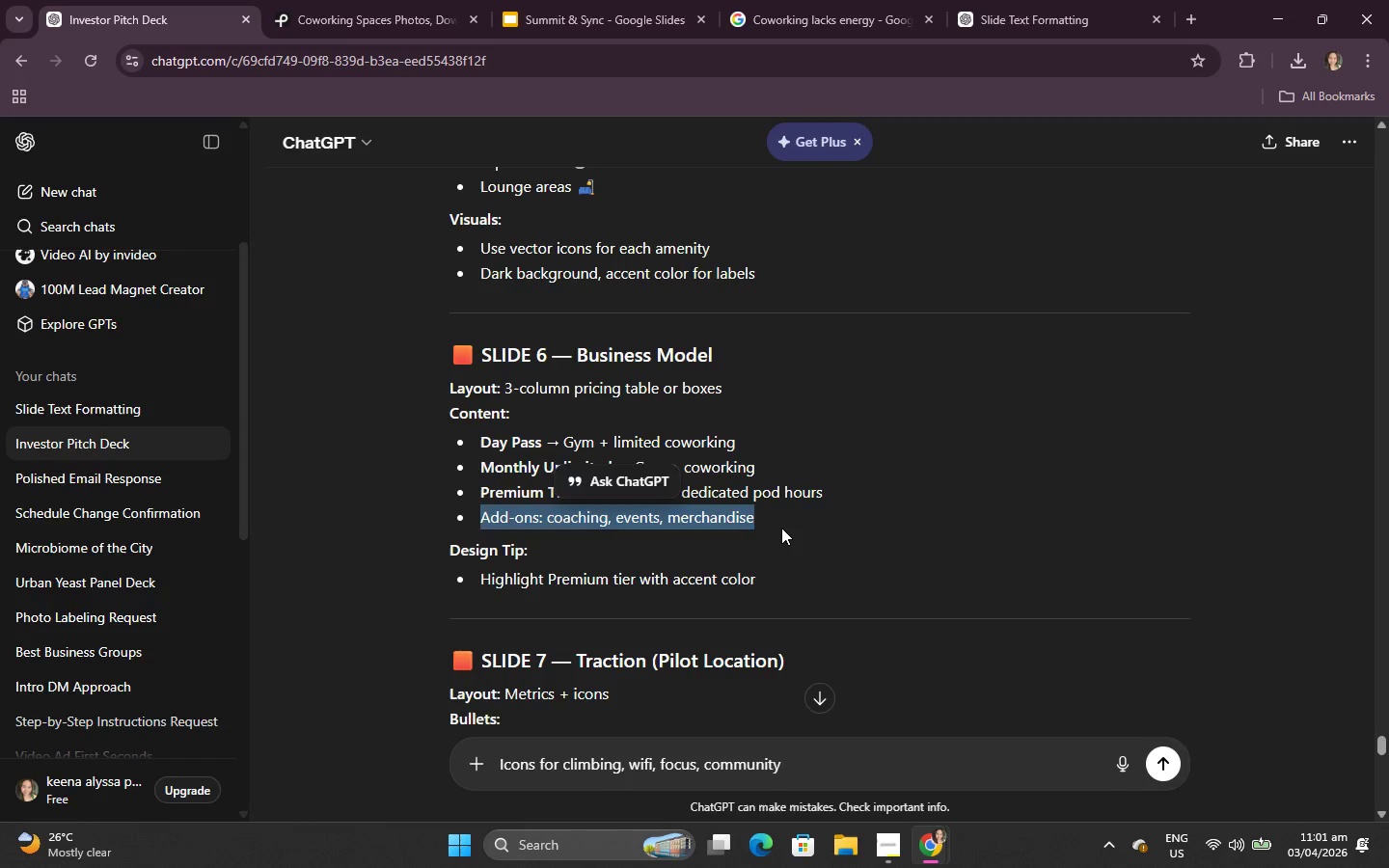 
left_click([781, 528])
 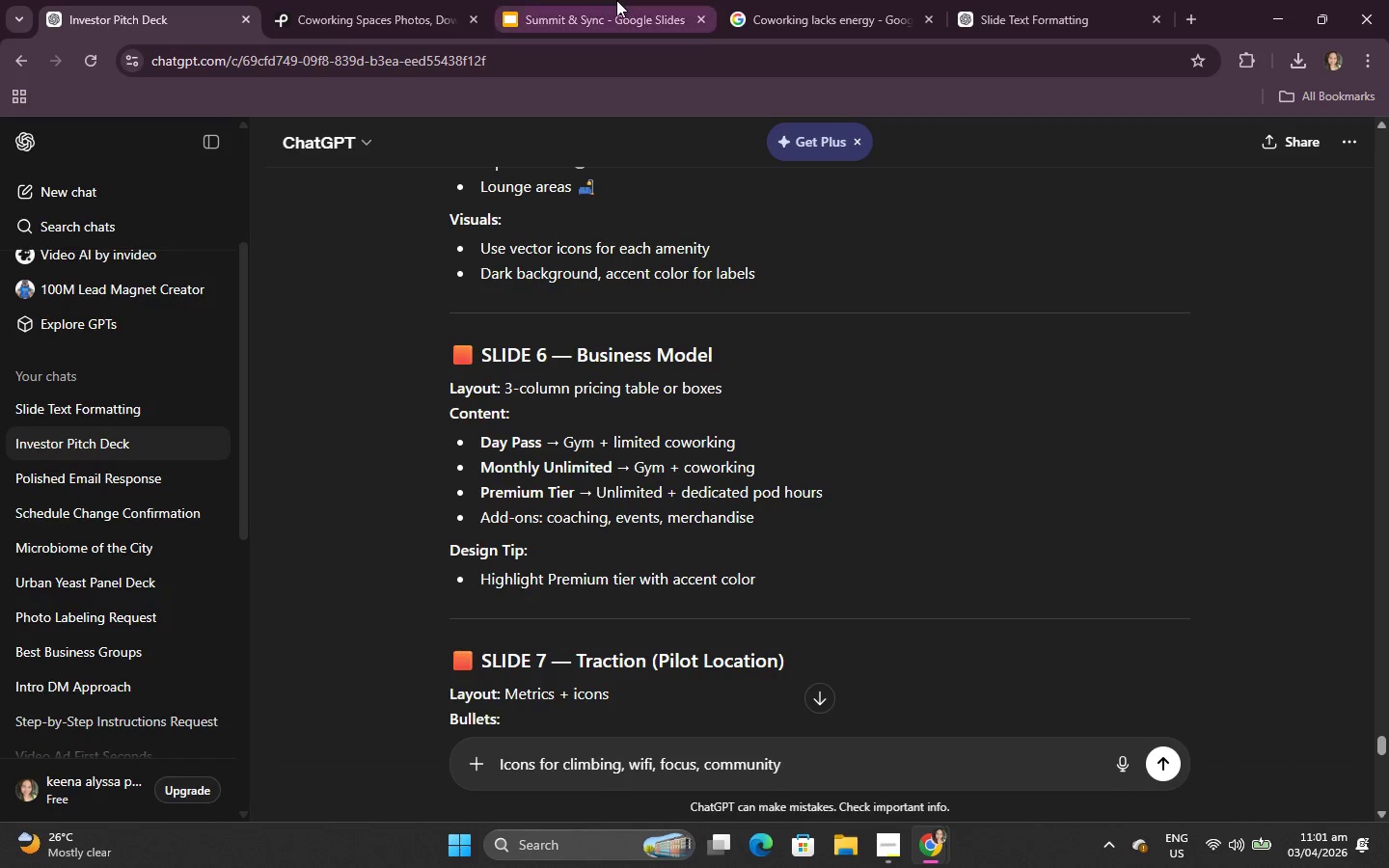 
double_click([616, 0])
 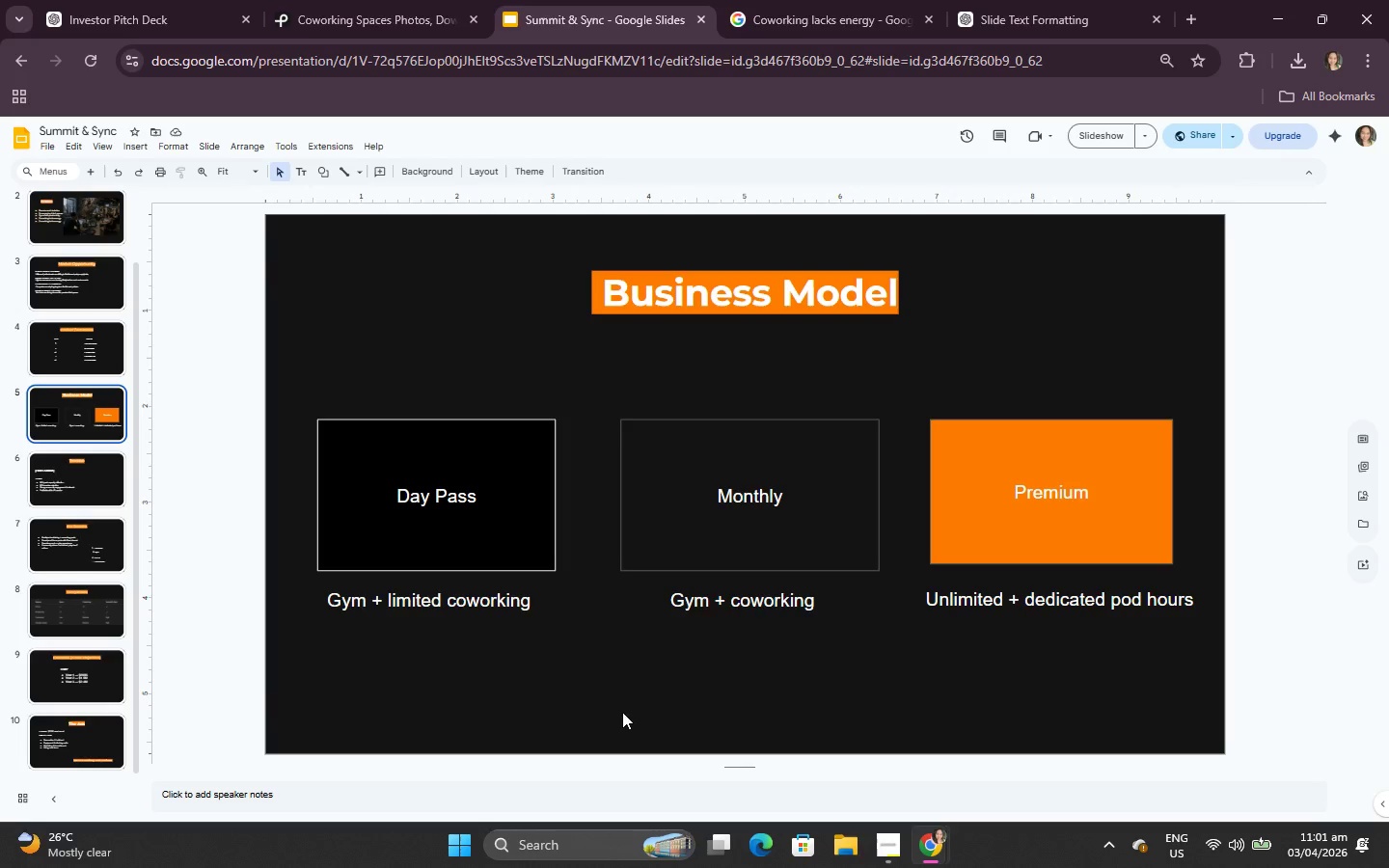 
key(Control+V)
 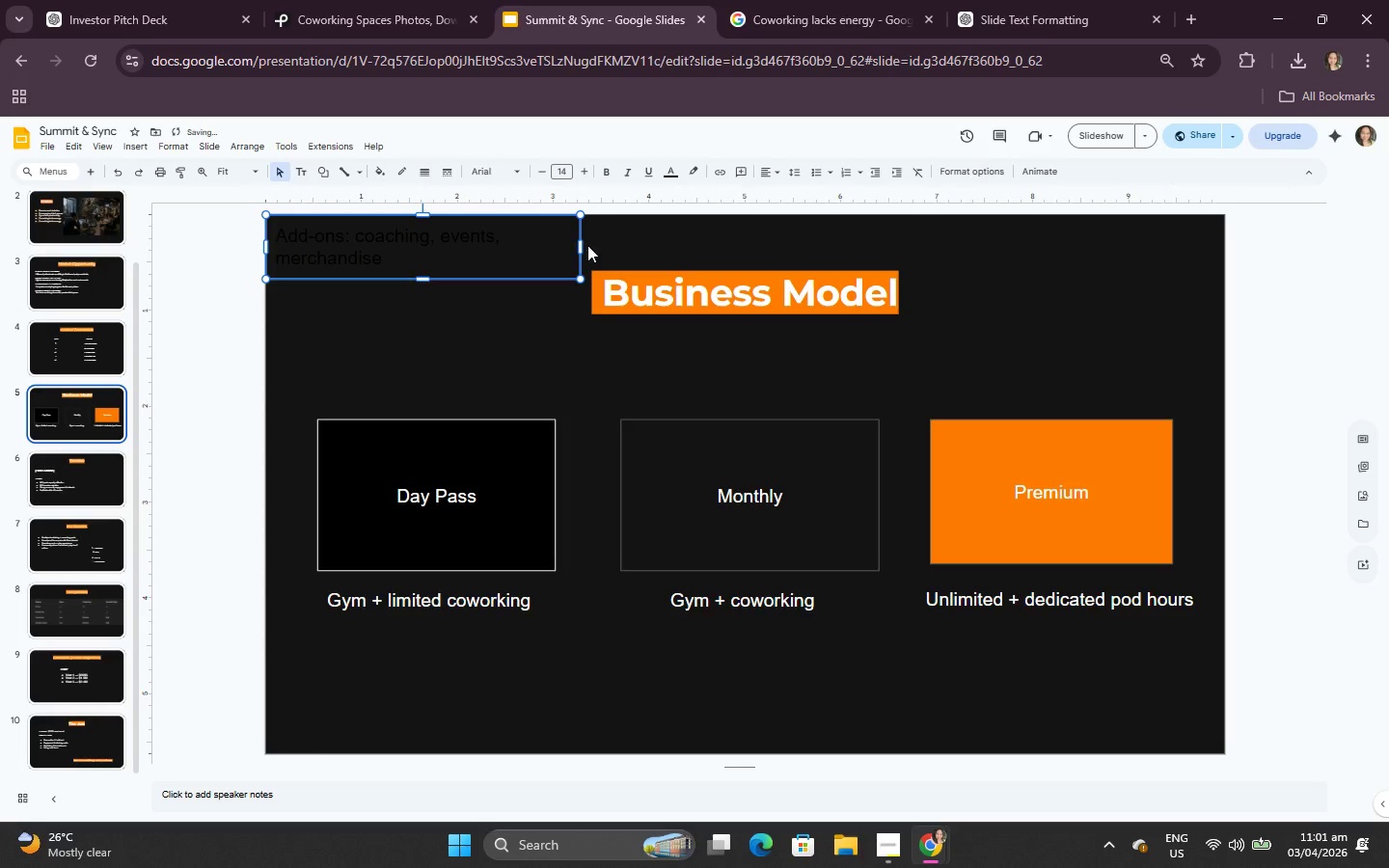 
left_click_drag(start_coordinate=[579, 244], to_coordinate=[676, 241])
 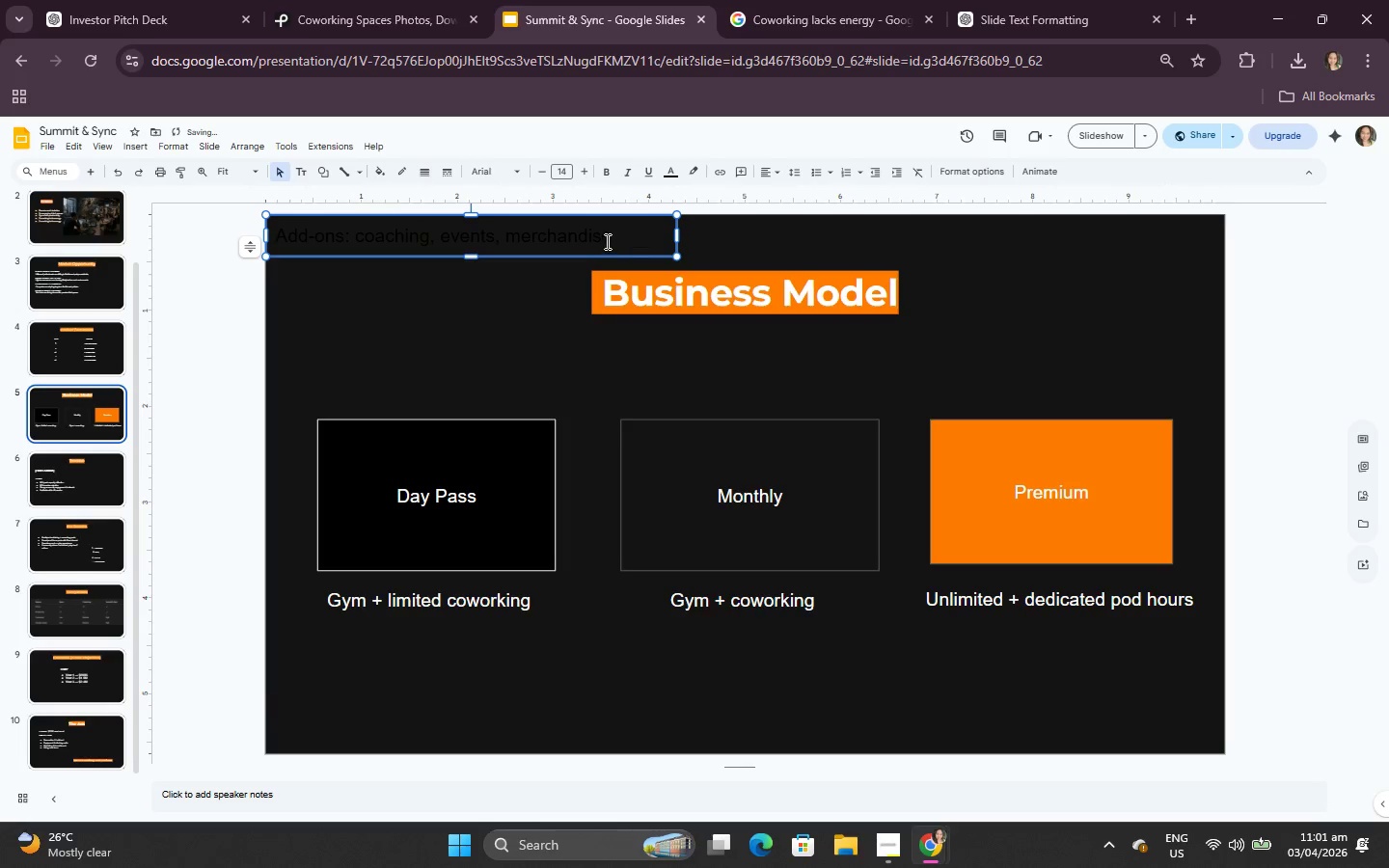 
left_click([600, 240])
 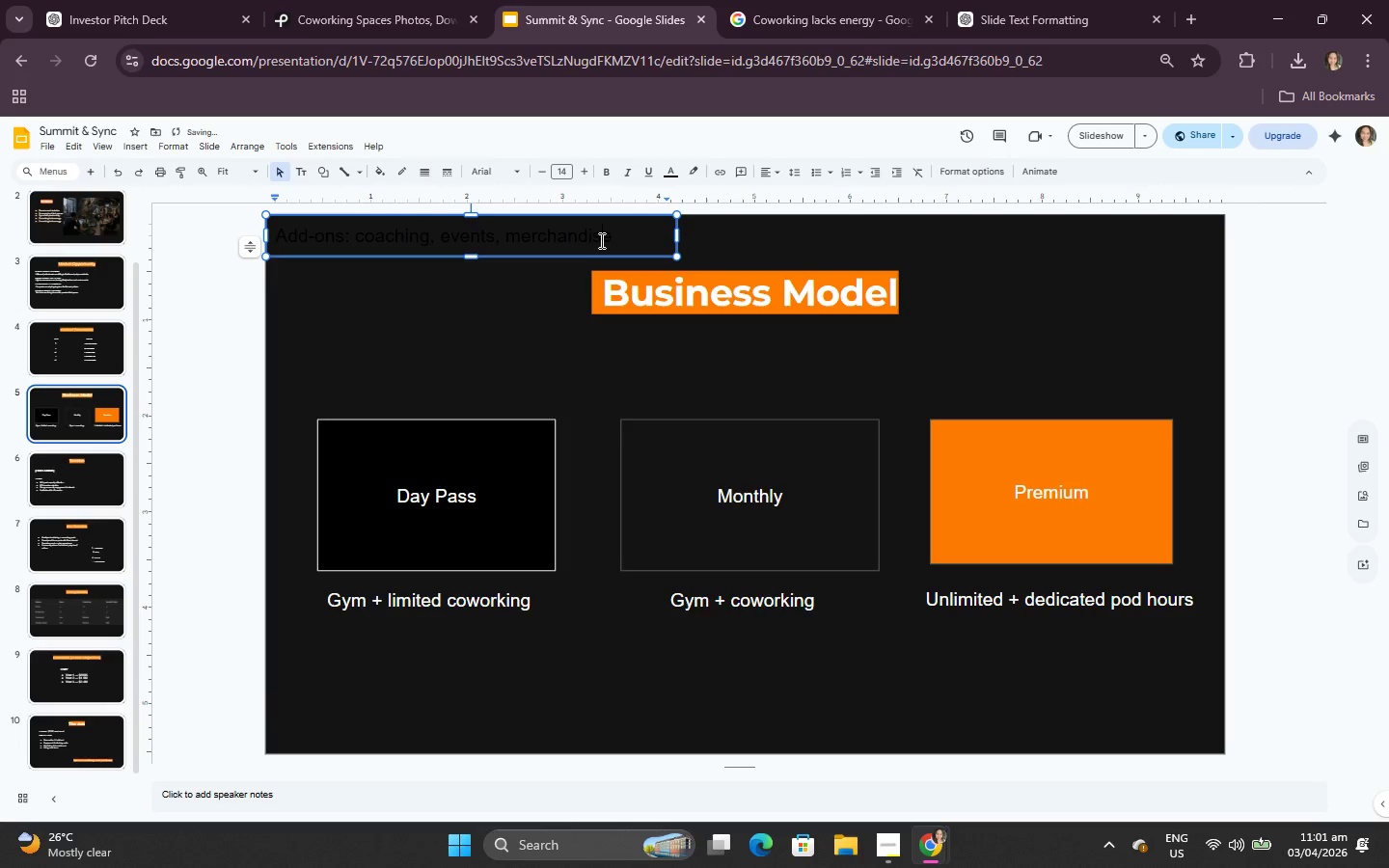 
key(Control+A)
 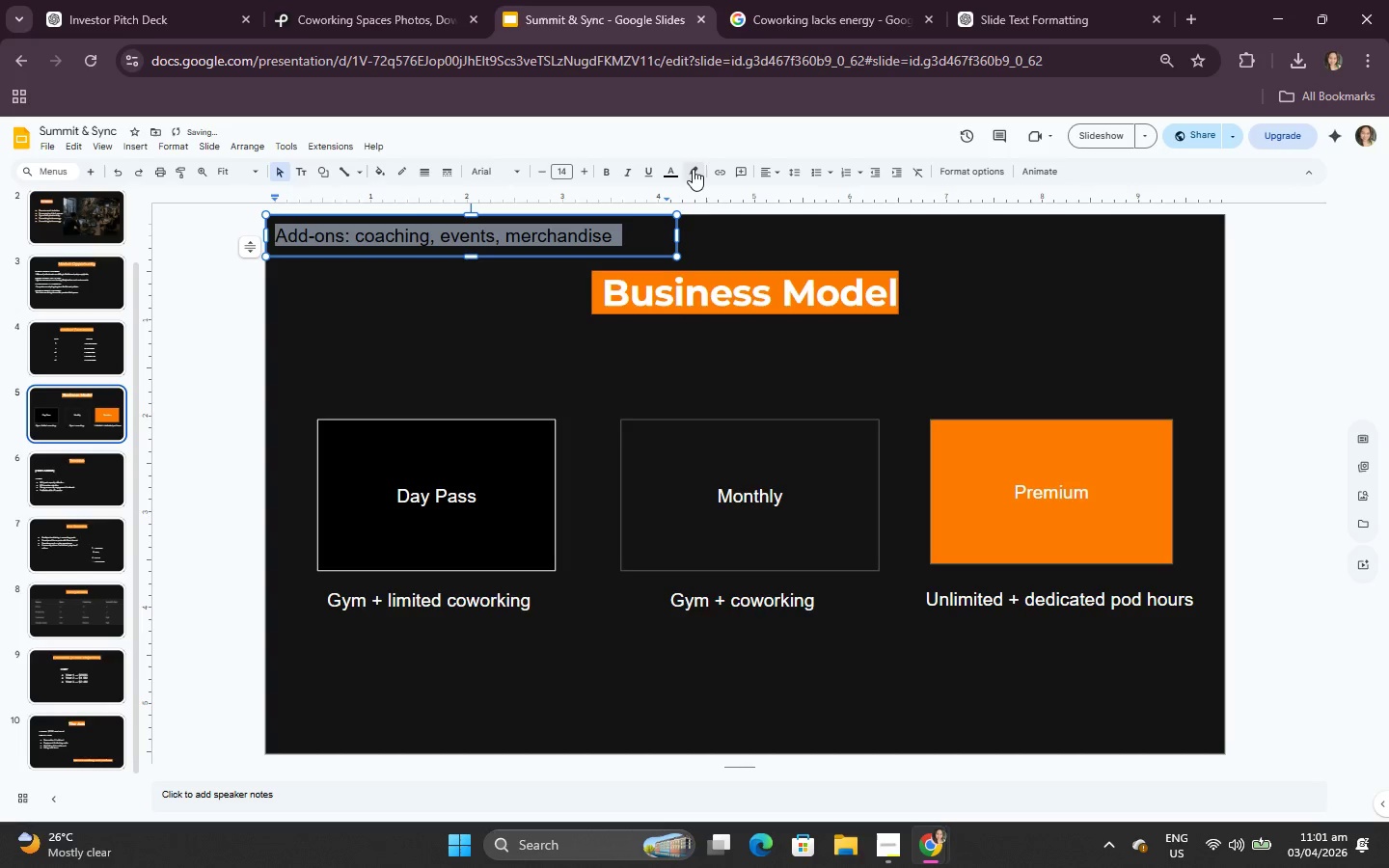 
left_click([675, 171])
 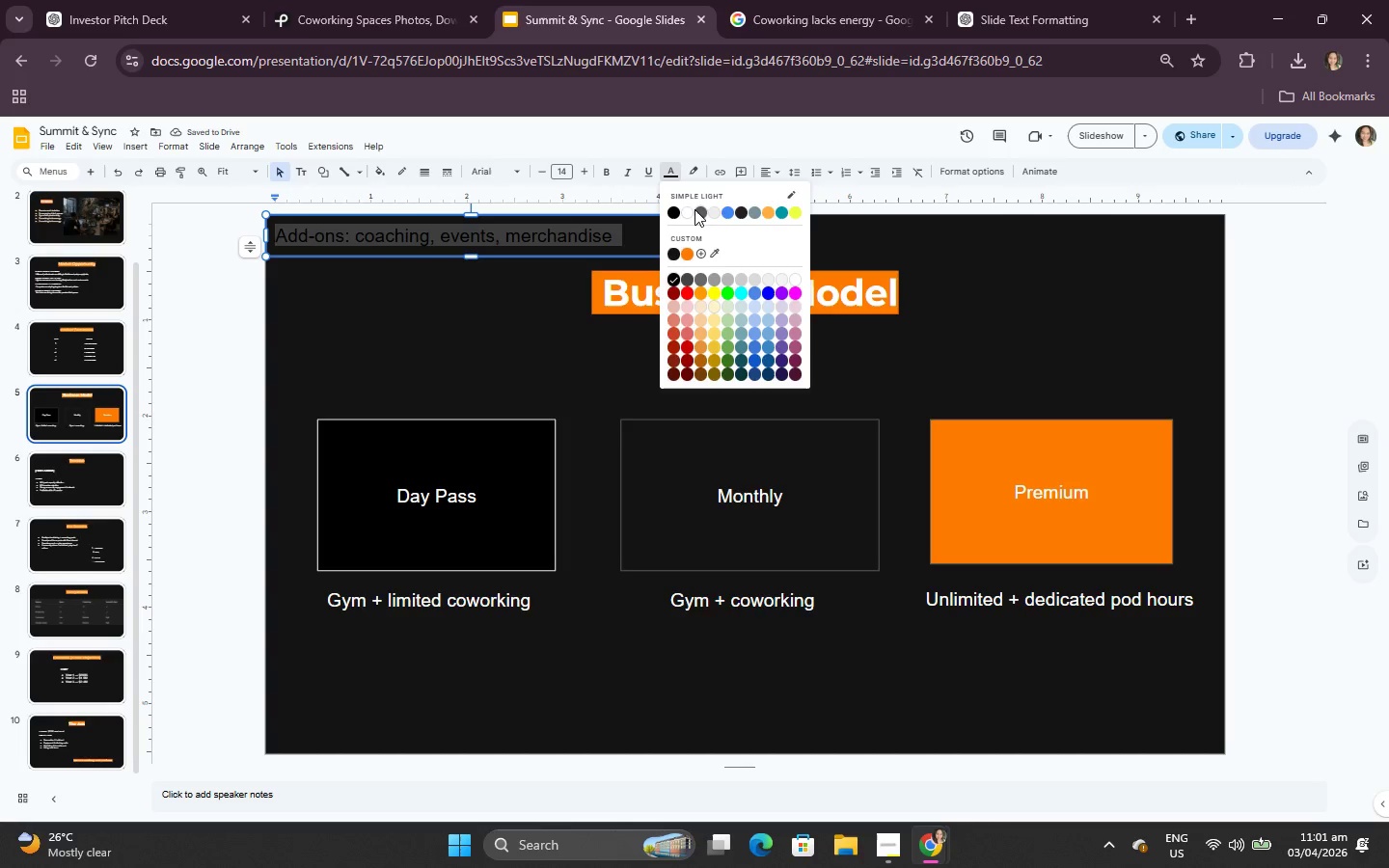 
left_click([688, 210])
 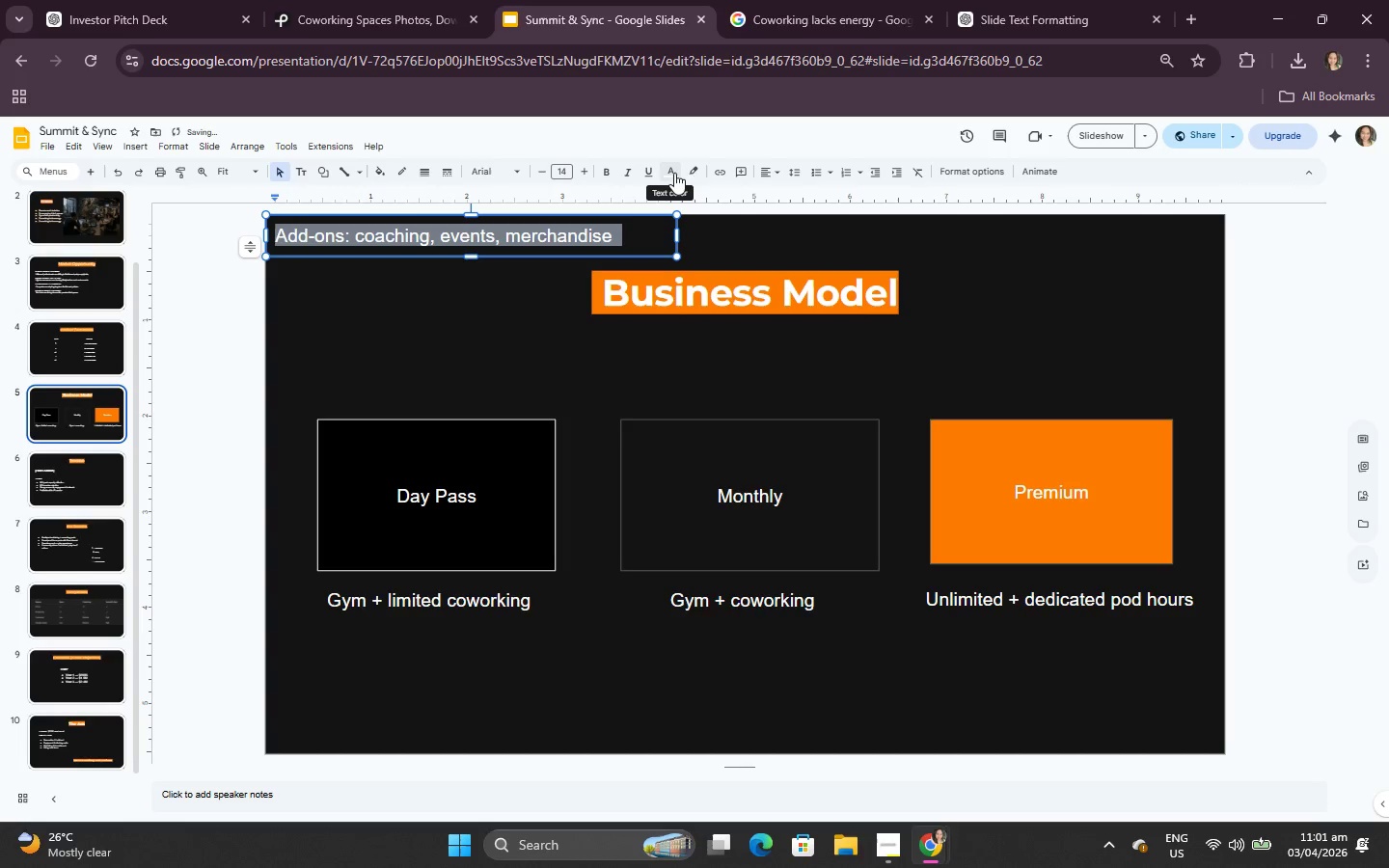 
left_click([691, 169])
 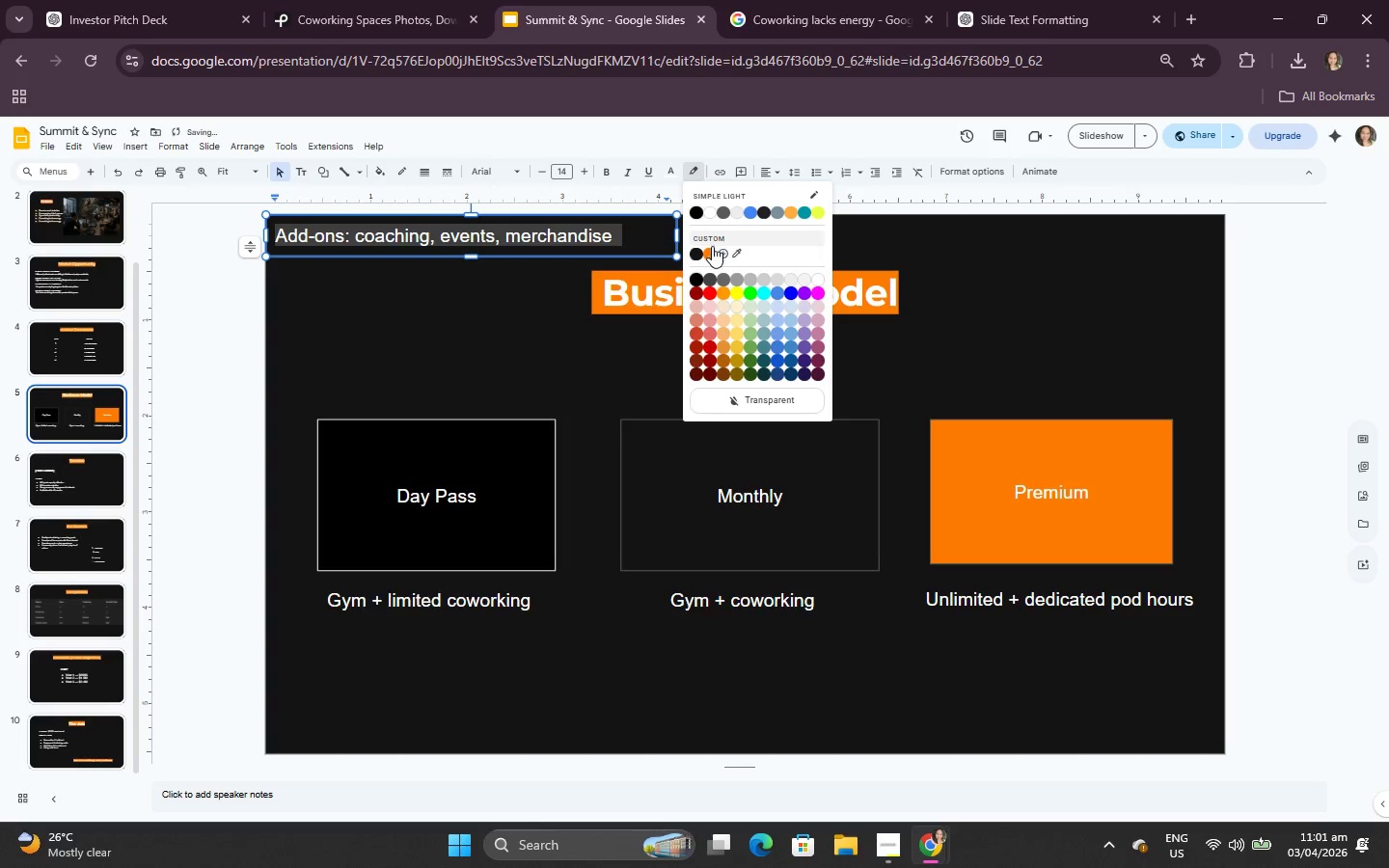 
left_click([711, 256])
 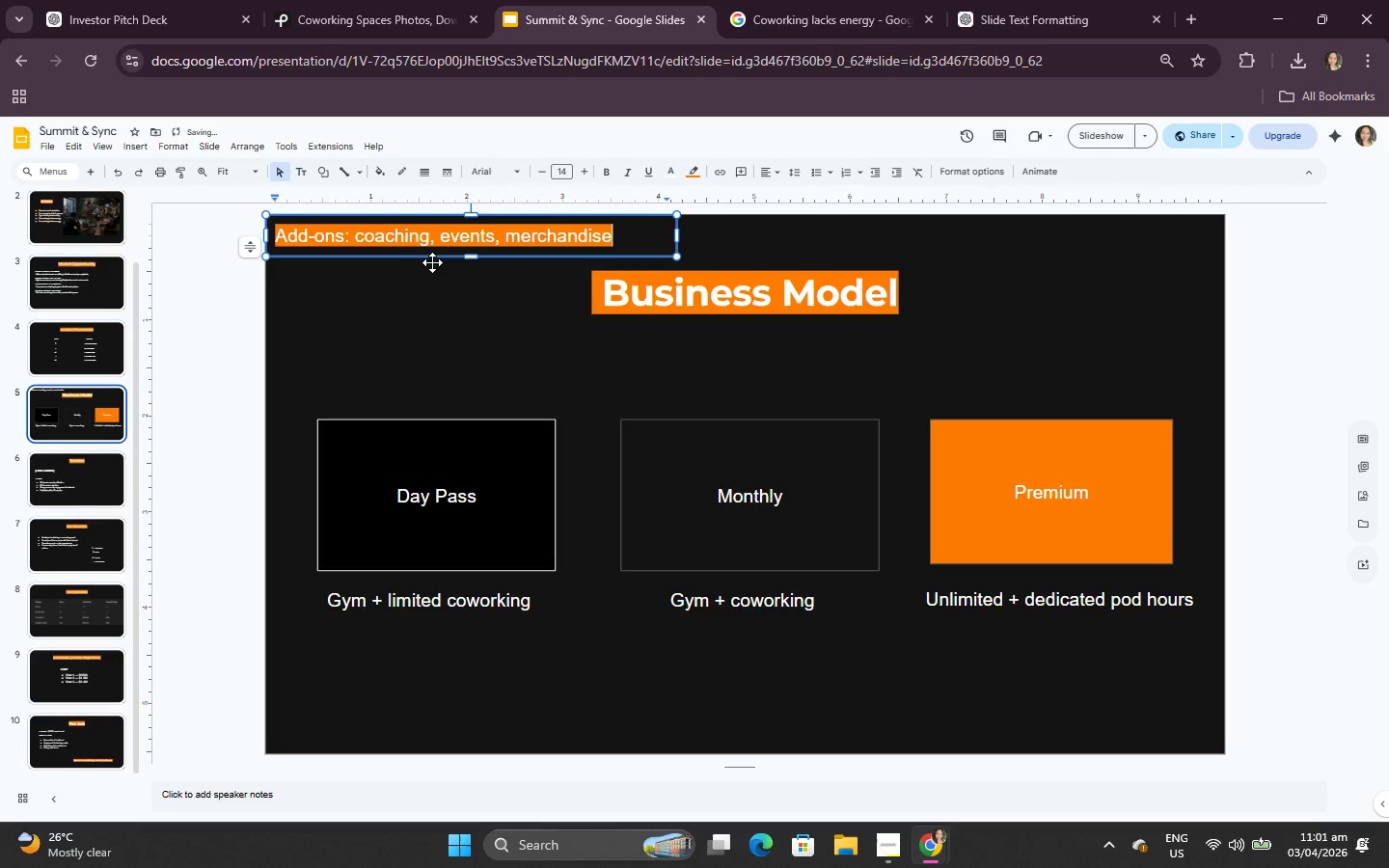 
double_click([420, 263])
 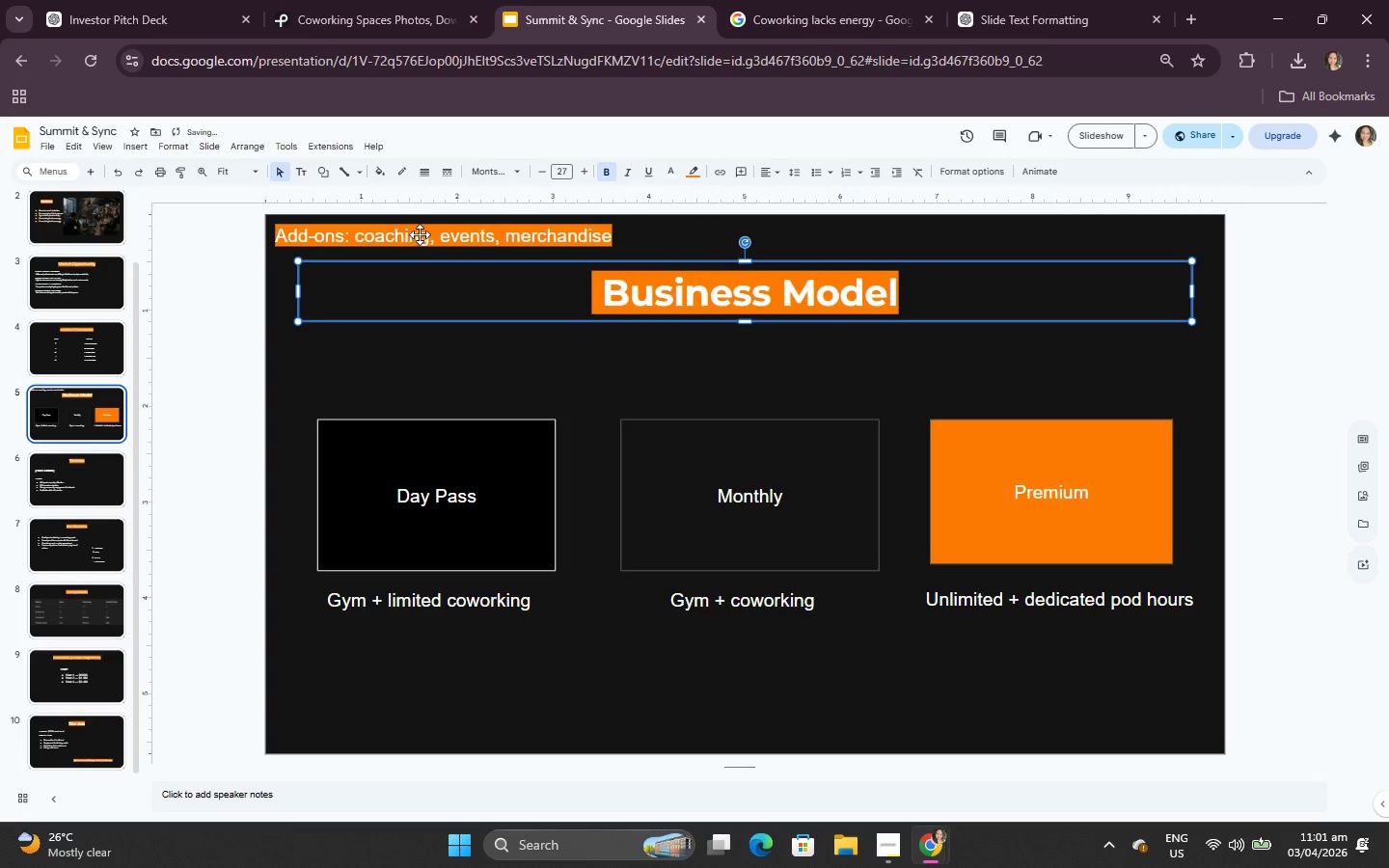 
triple_click([420, 233])
 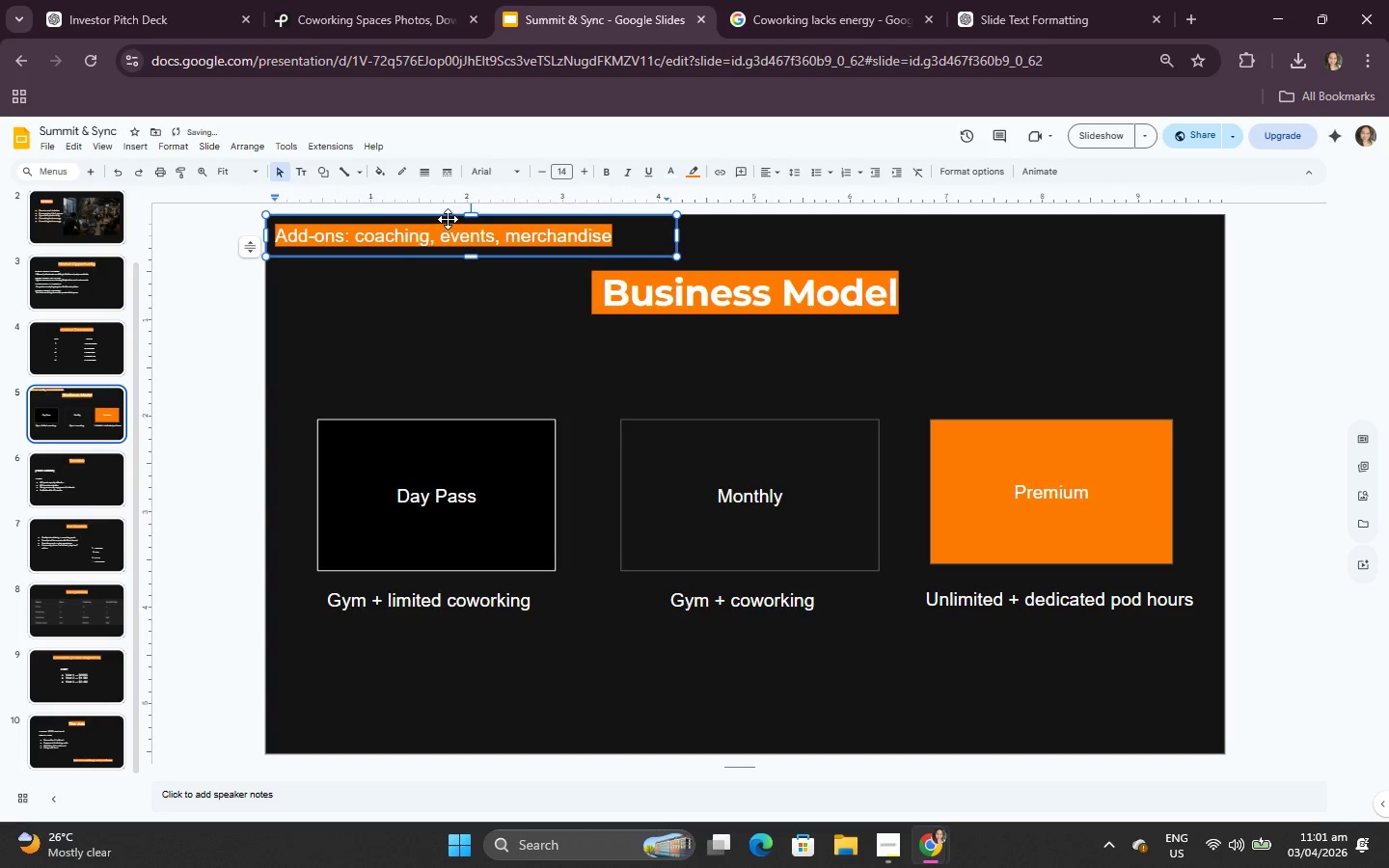 
left_click_drag(start_coordinate=[448, 217], to_coordinate=[722, 665])
 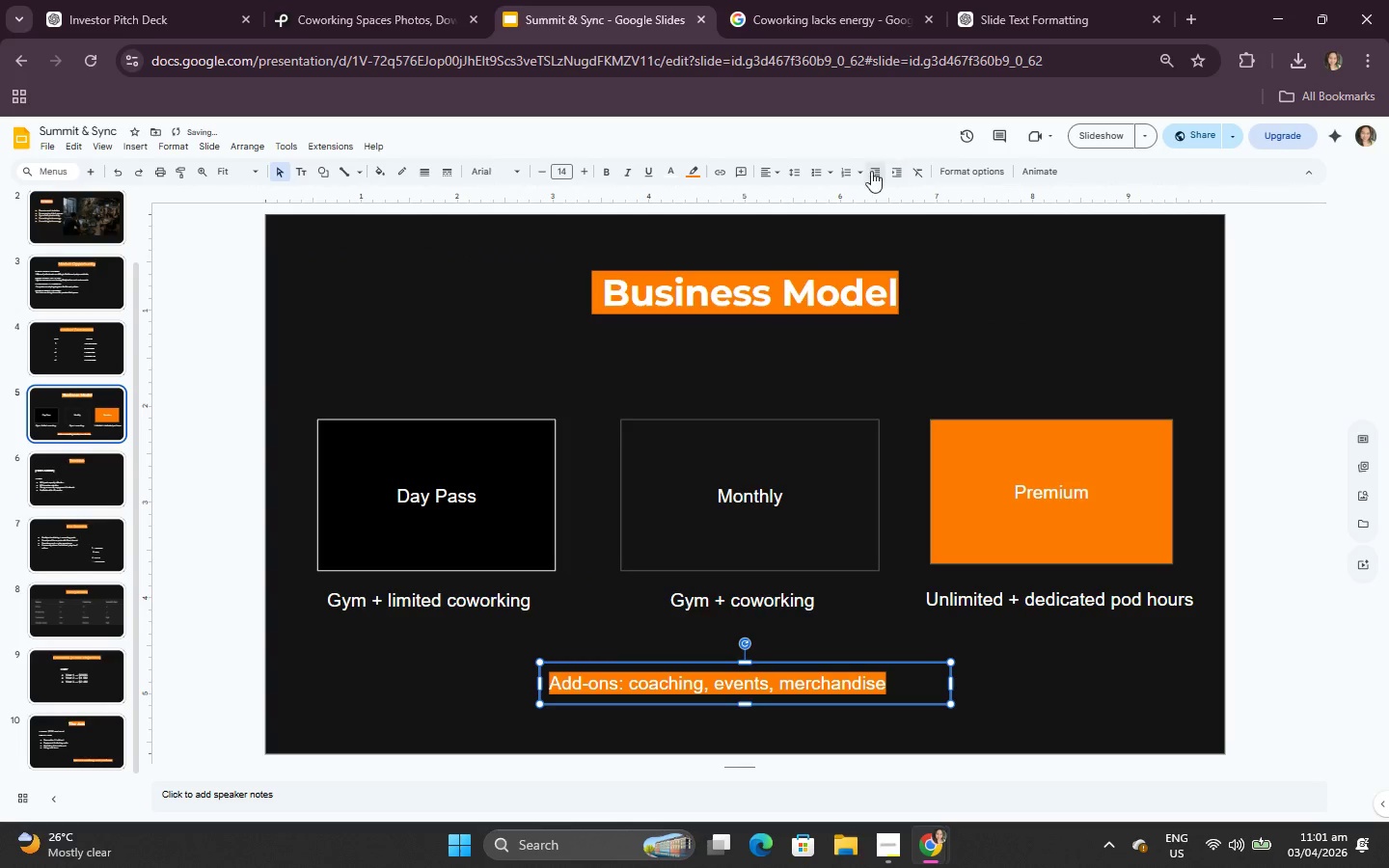 
left_click([773, 169])
 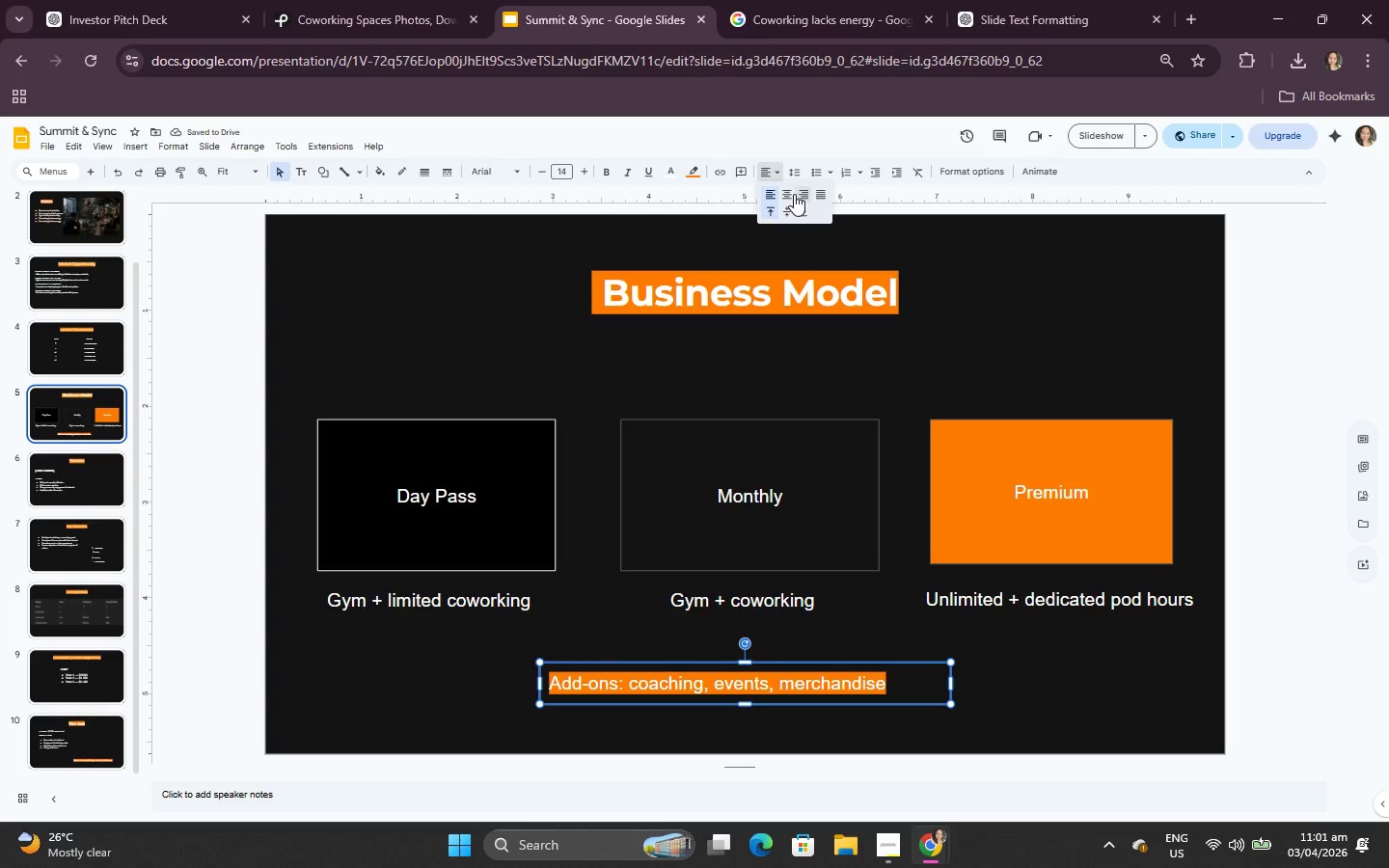 
left_click([789, 194])
 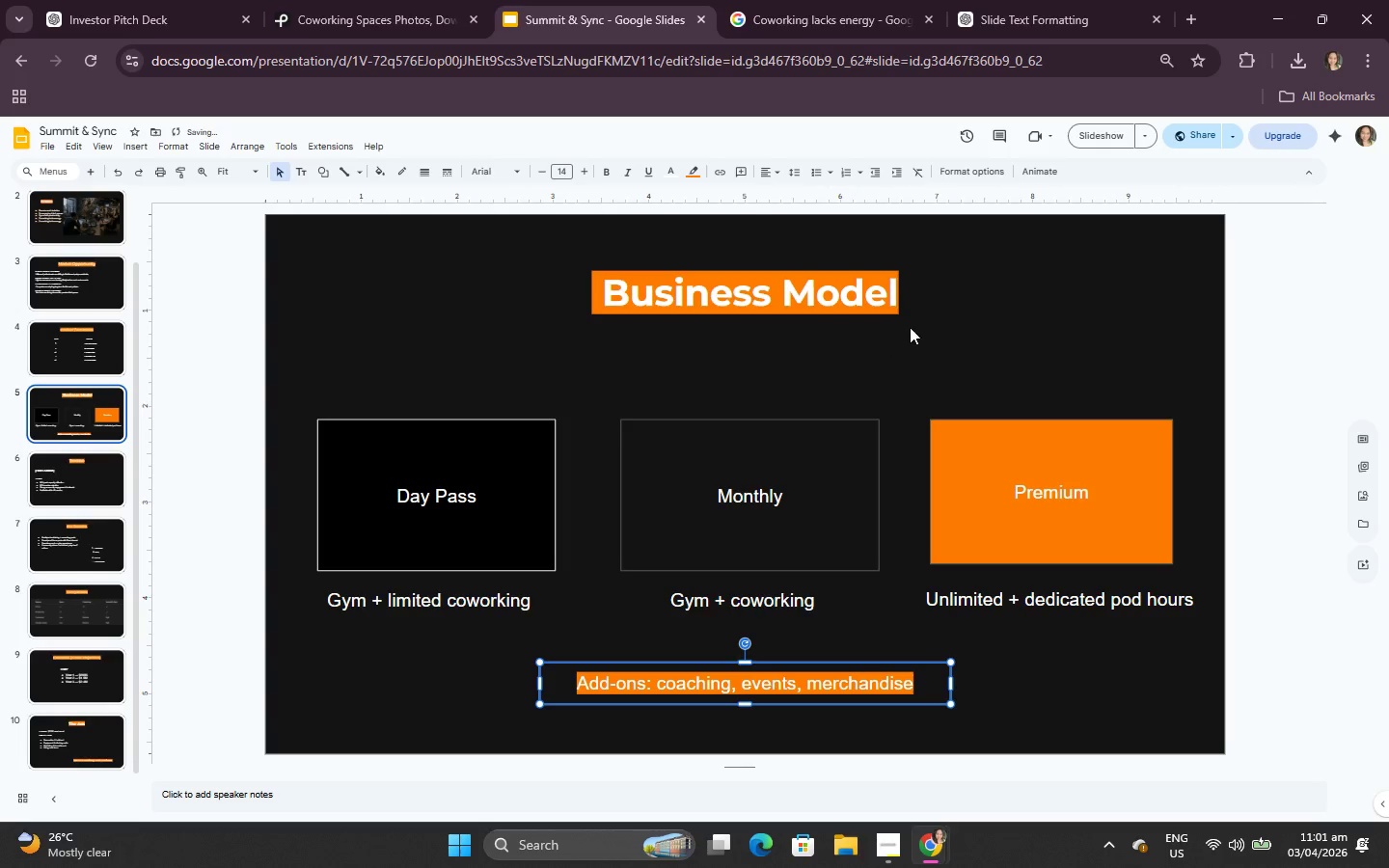 
left_click([929, 308])
 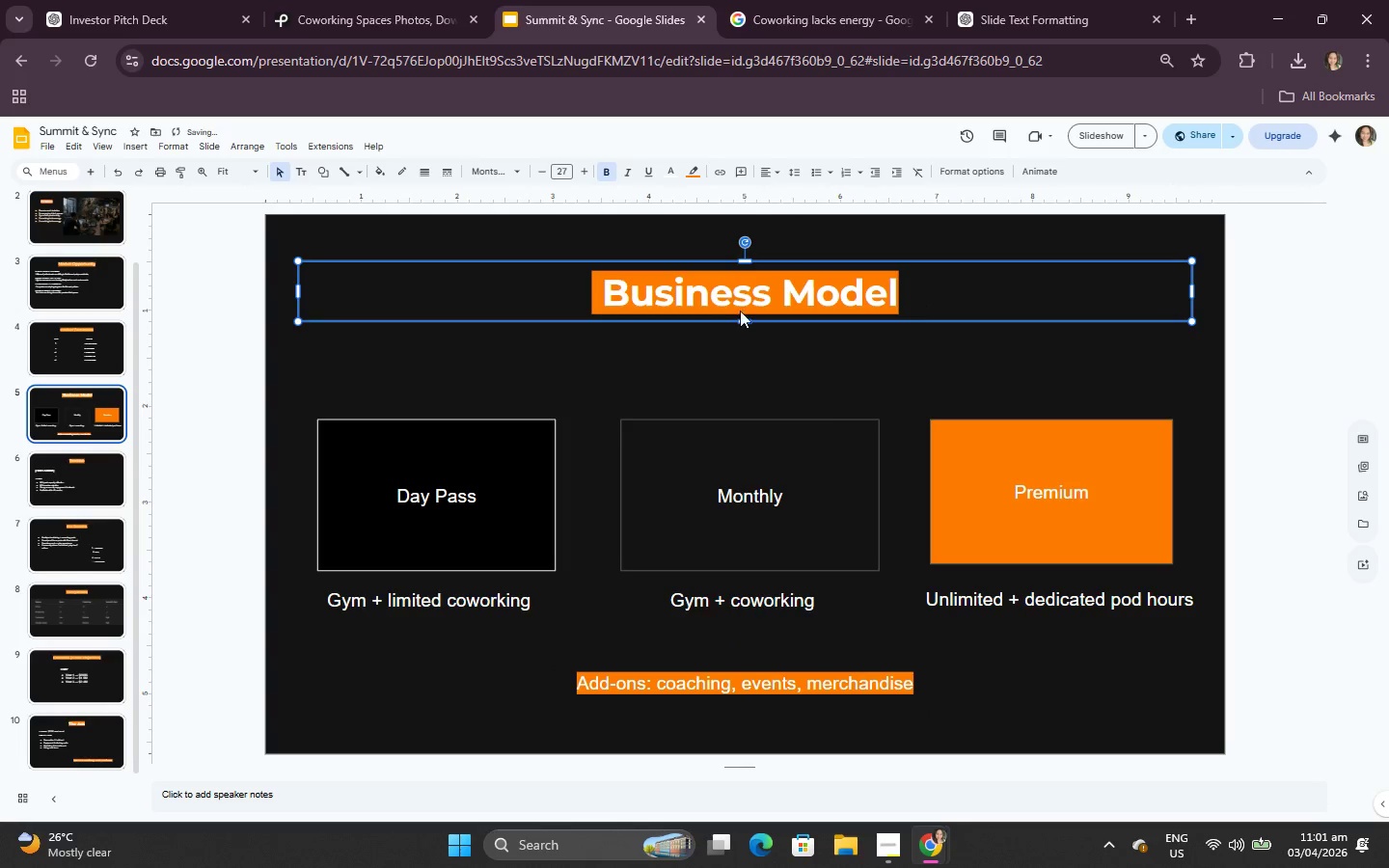 
left_click([731, 207])
 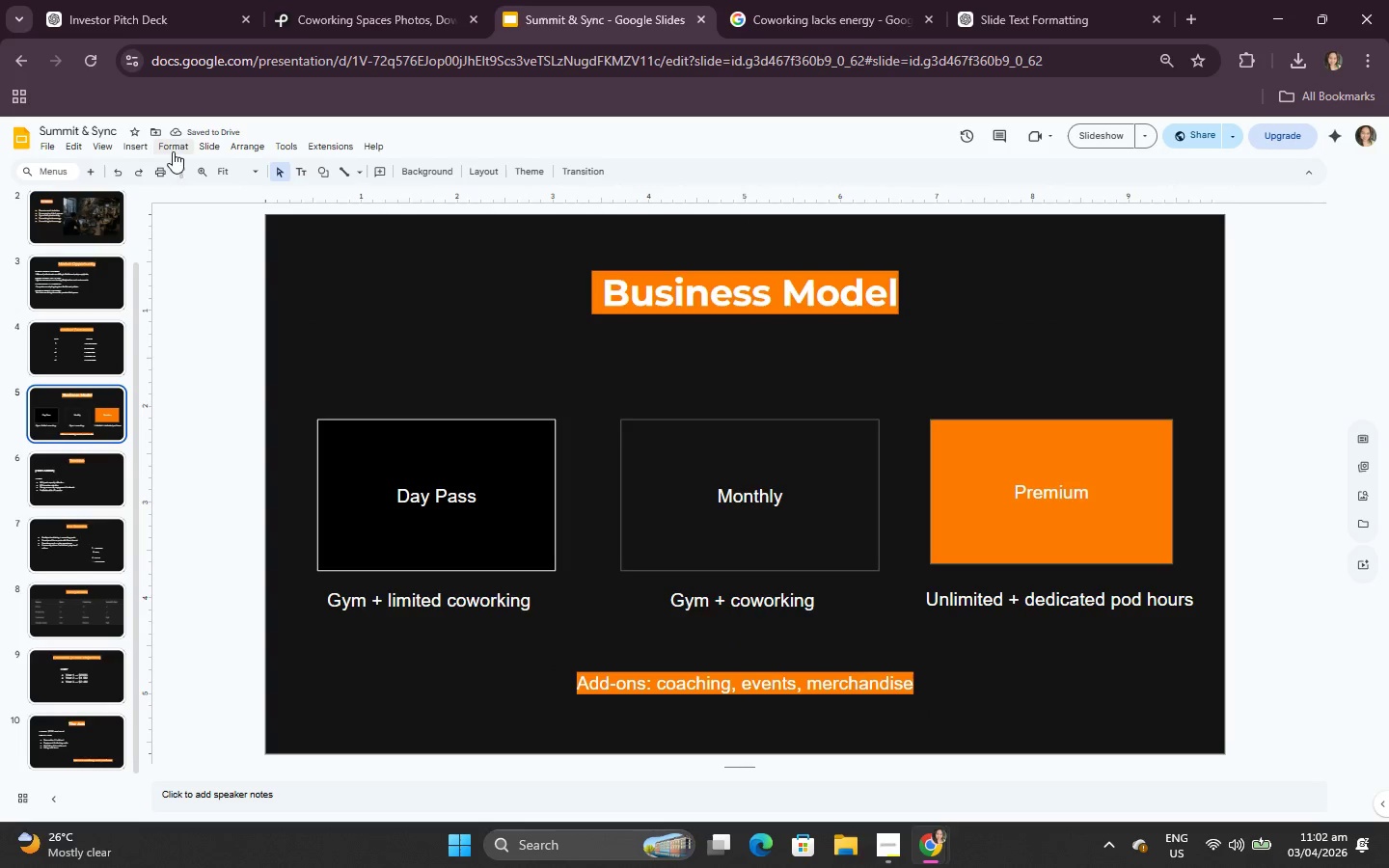 
left_click([47, 149])
 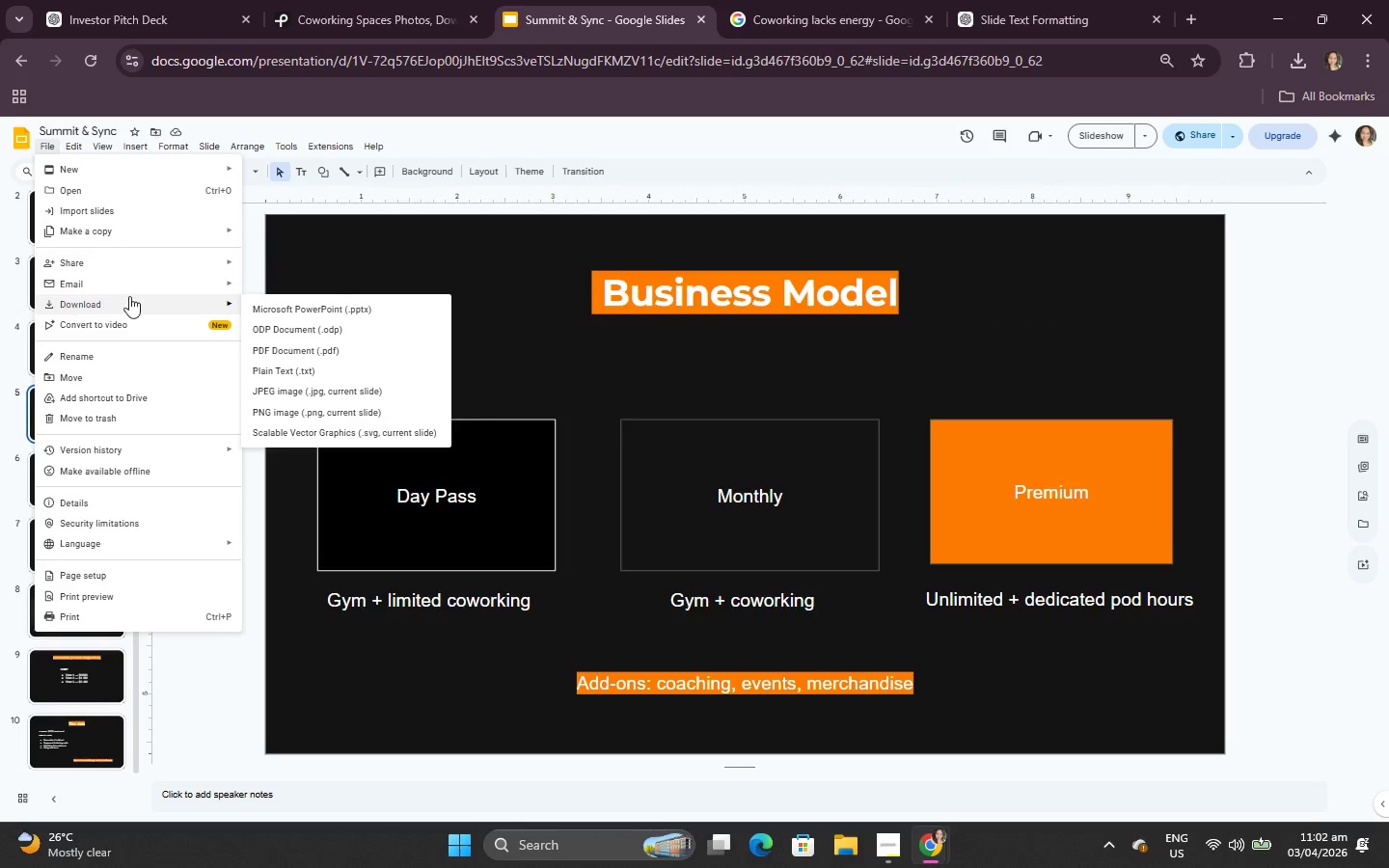 
left_click([366, 311])
 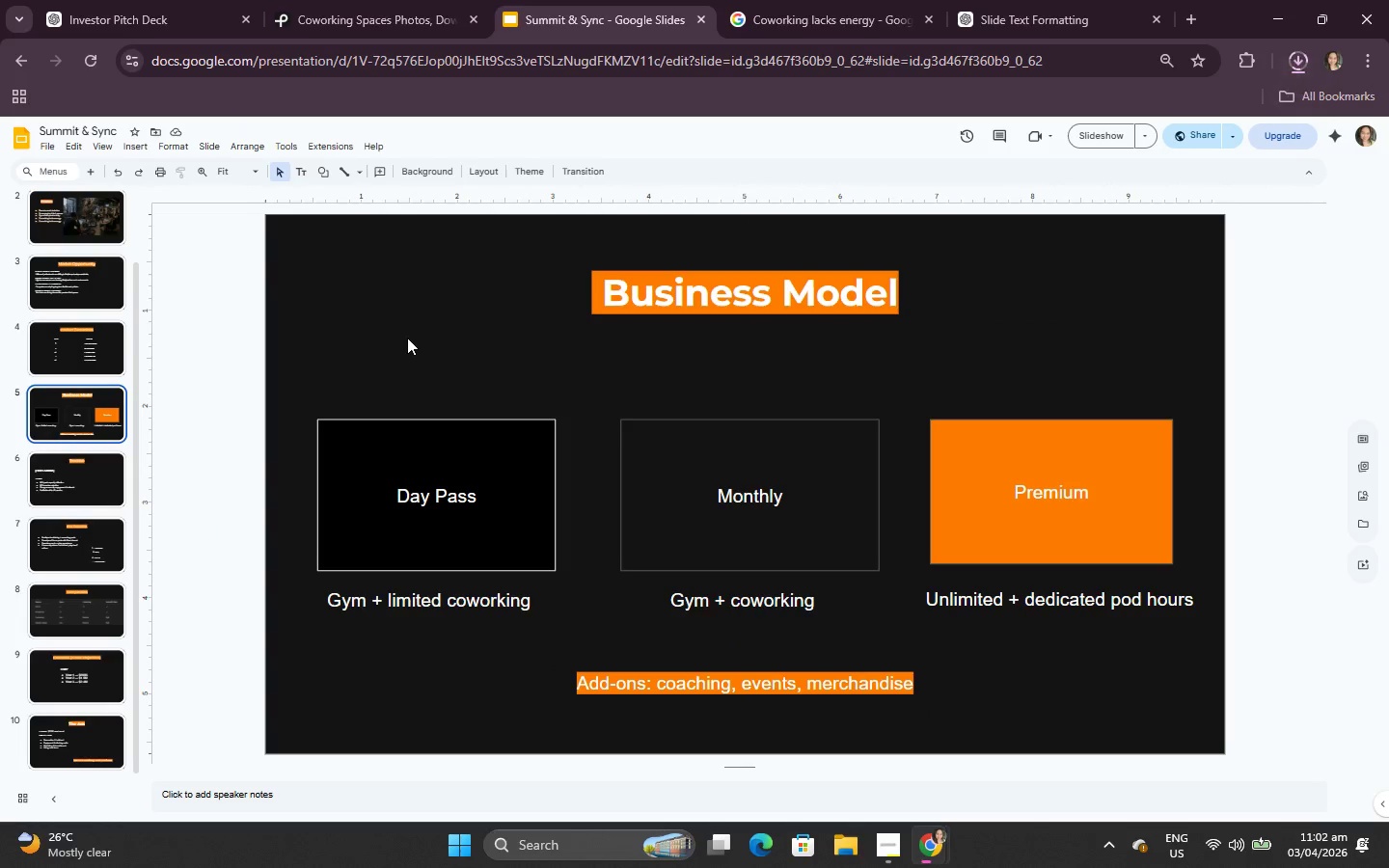 
left_click([51, 153])
 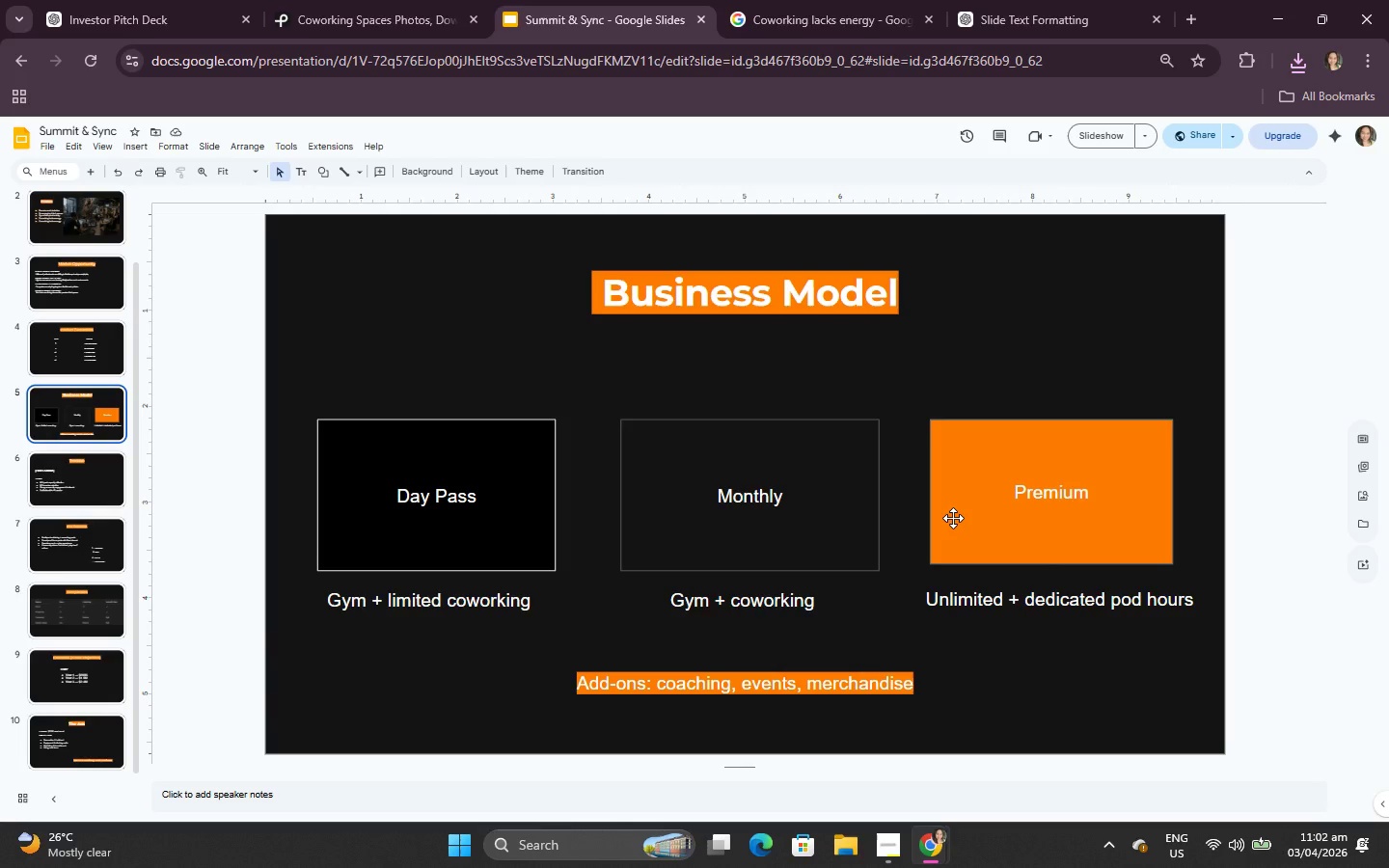 
wait(11.41)
 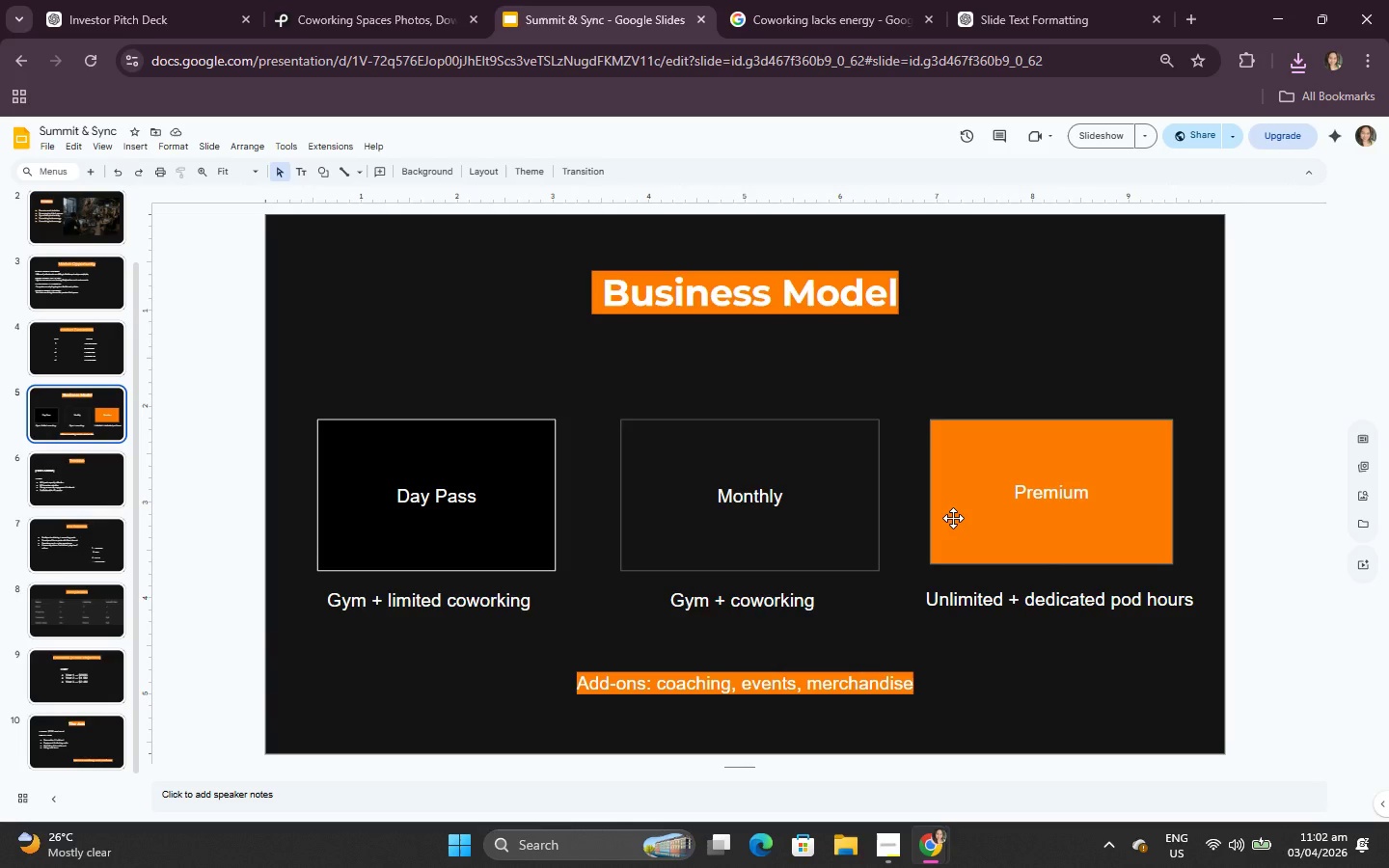 
left_click([897, 863])